 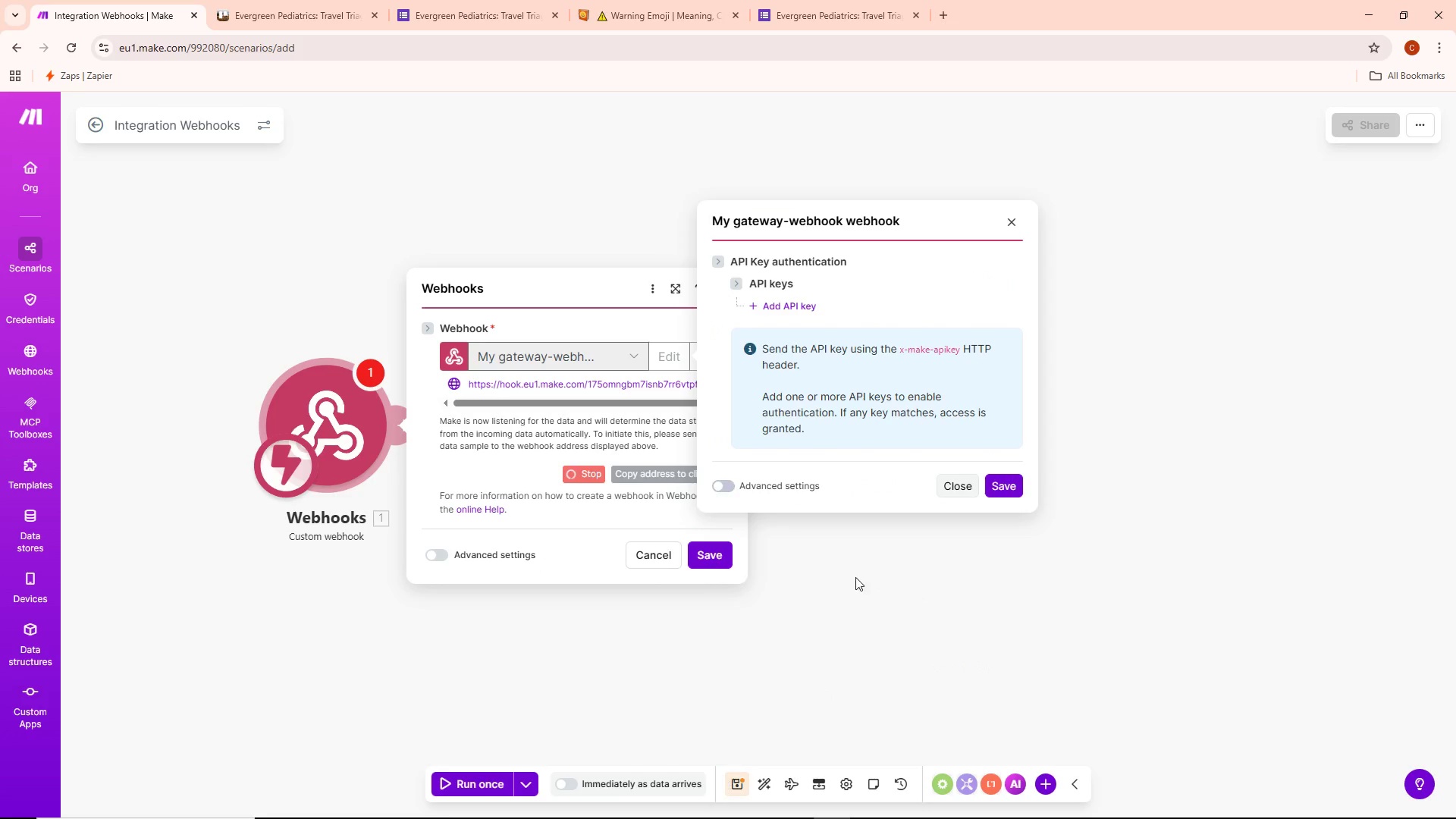 
left_click([999, 482])
 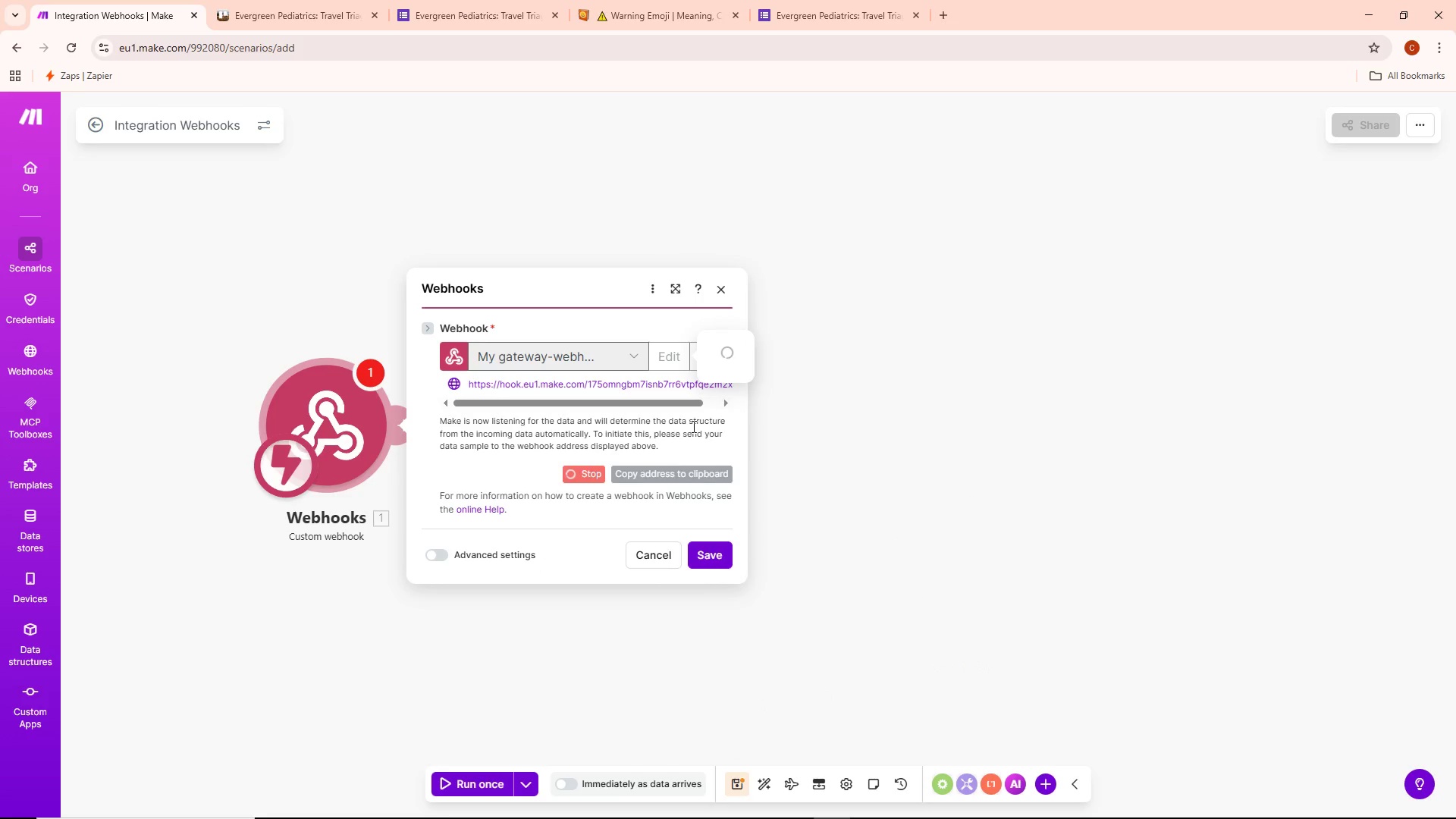 
scroll: coordinate [682, 433], scroll_direction: up, amount: 2.0
 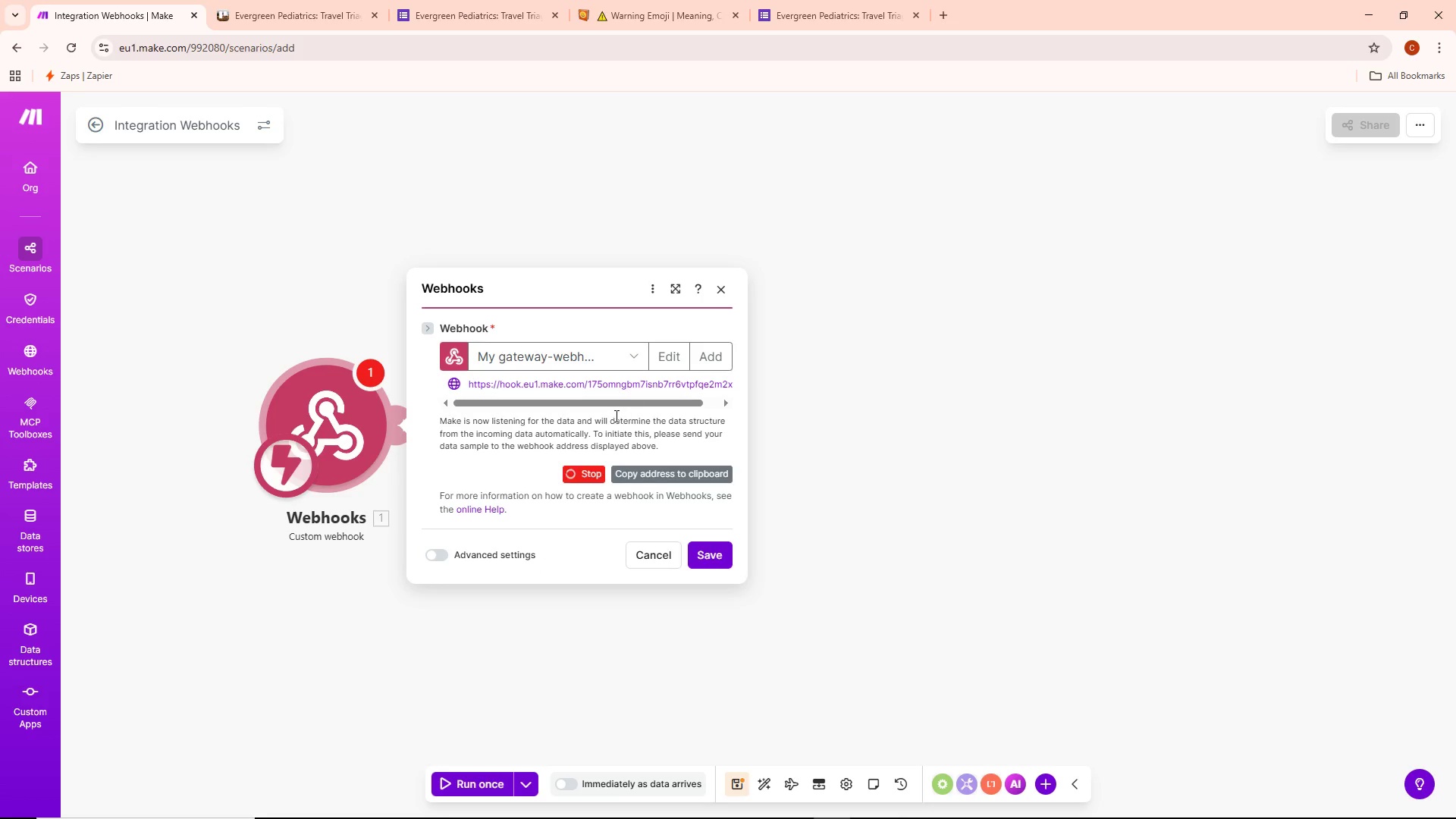 
left_click_drag(start_coordinate=[613, 404], to_coordinate=[472, 383])
 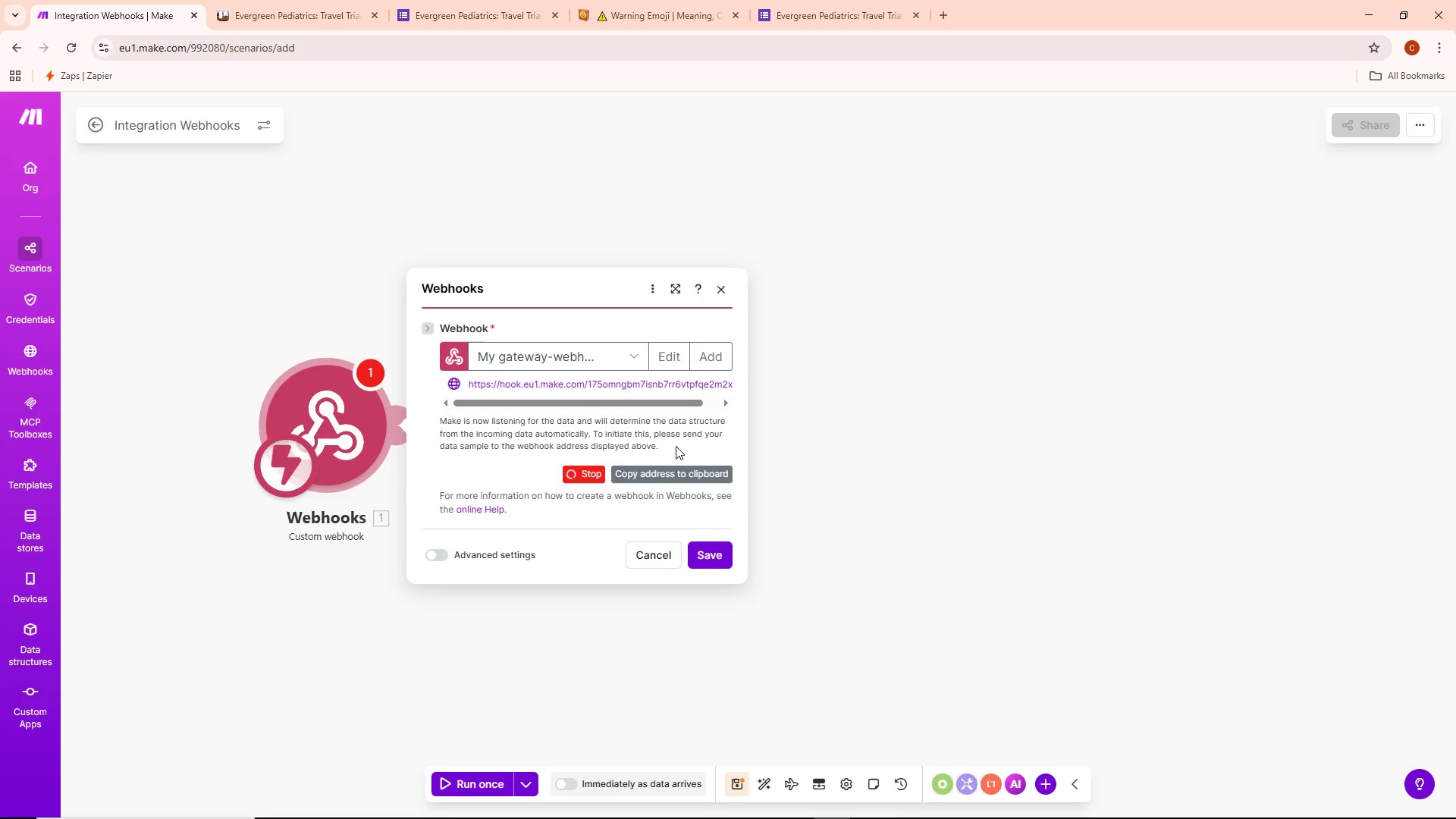 
left_click([675, 475])
 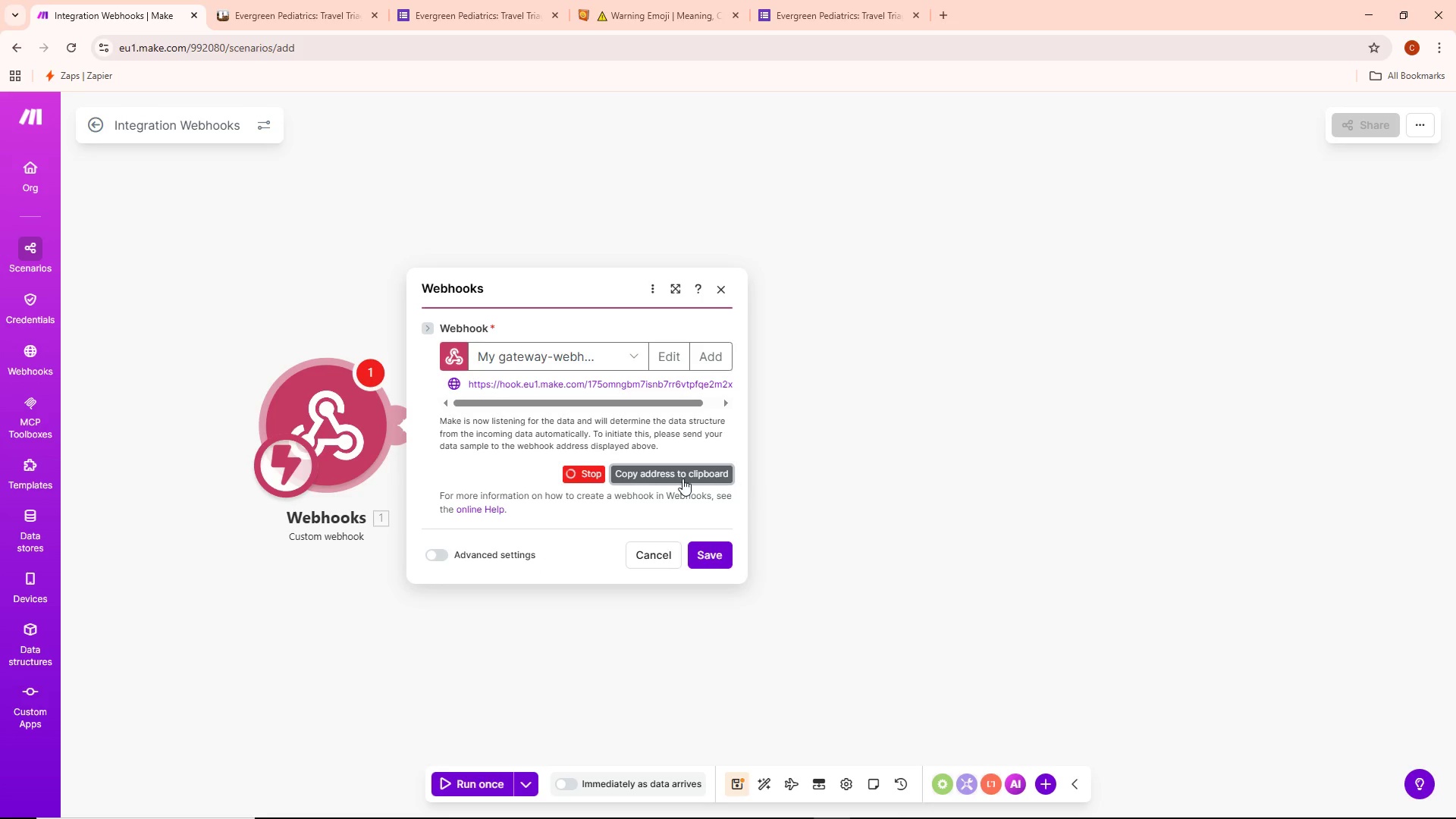 
double_click([659, 469])
 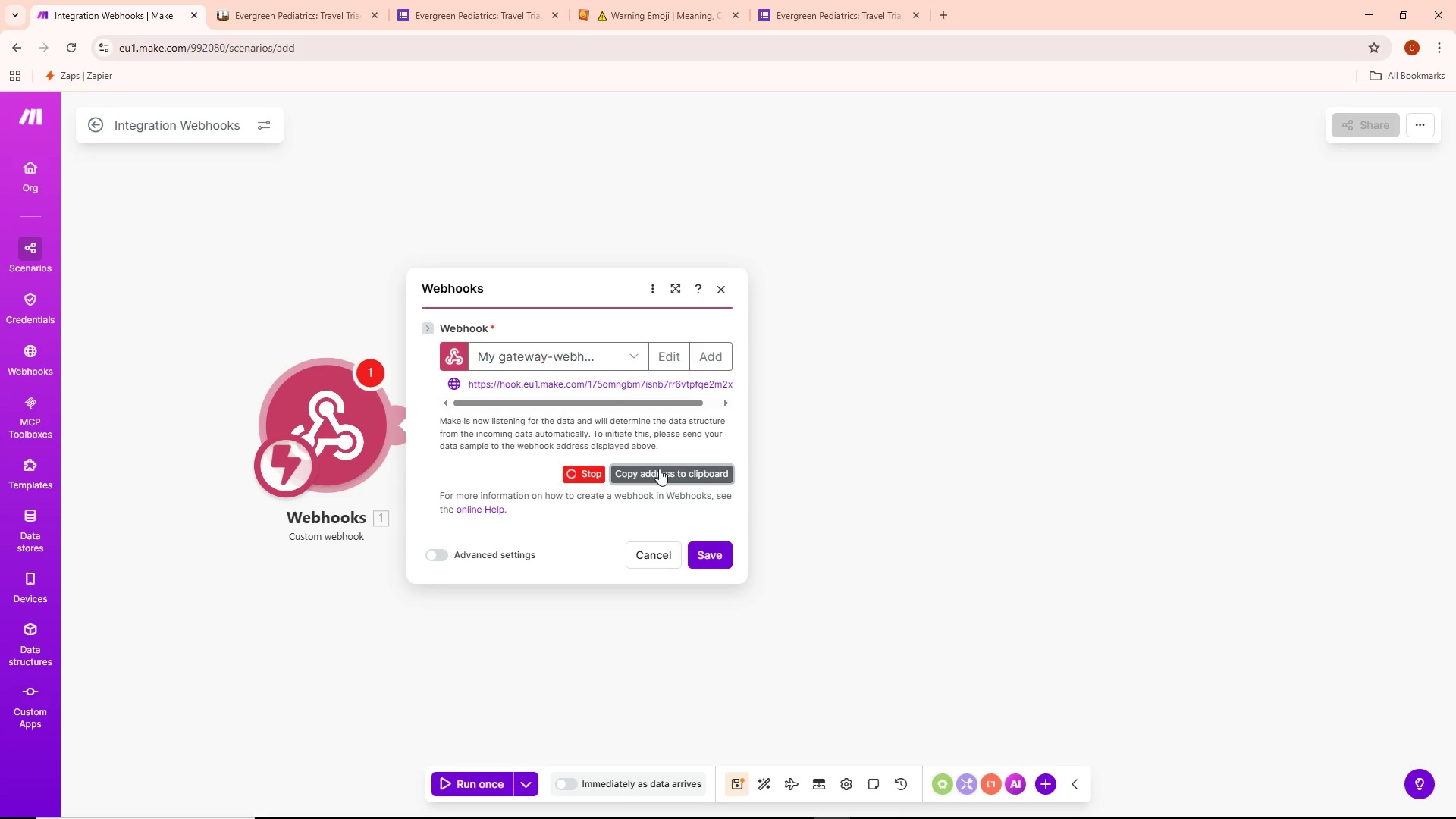 
triple_click([659, 469])
 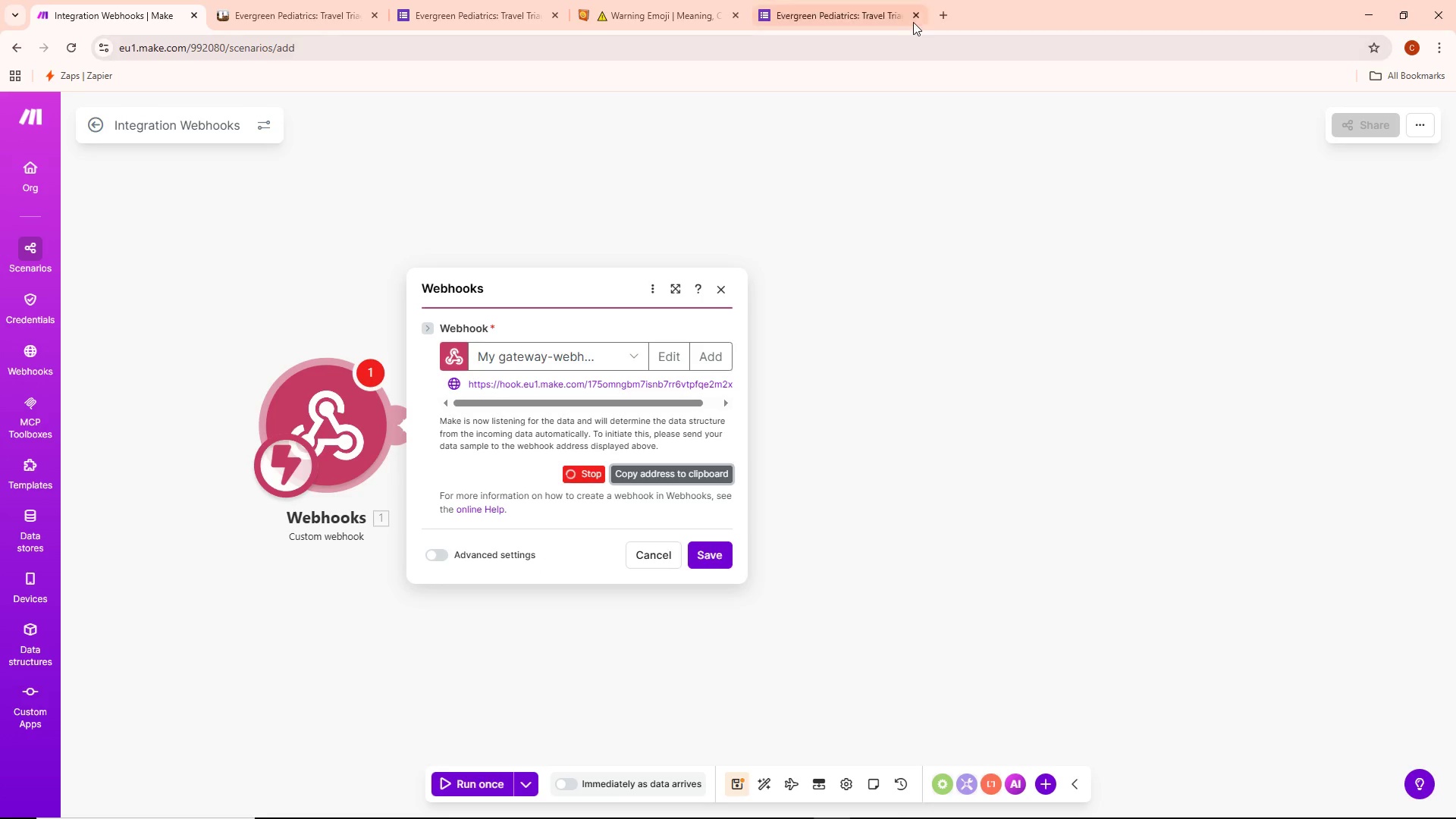 
left_click([940, 15])
 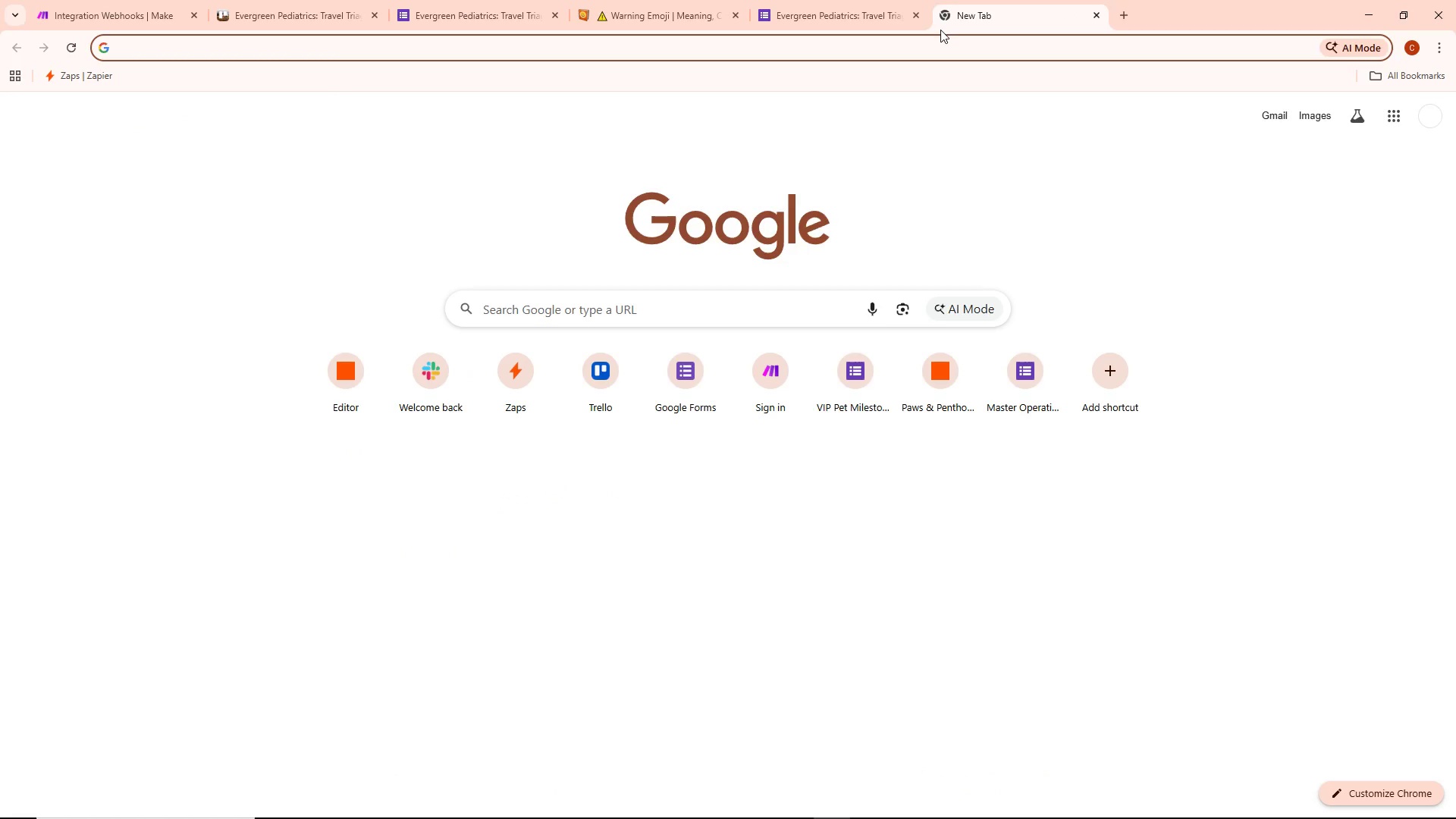 
key(Control+ControlLeft)
 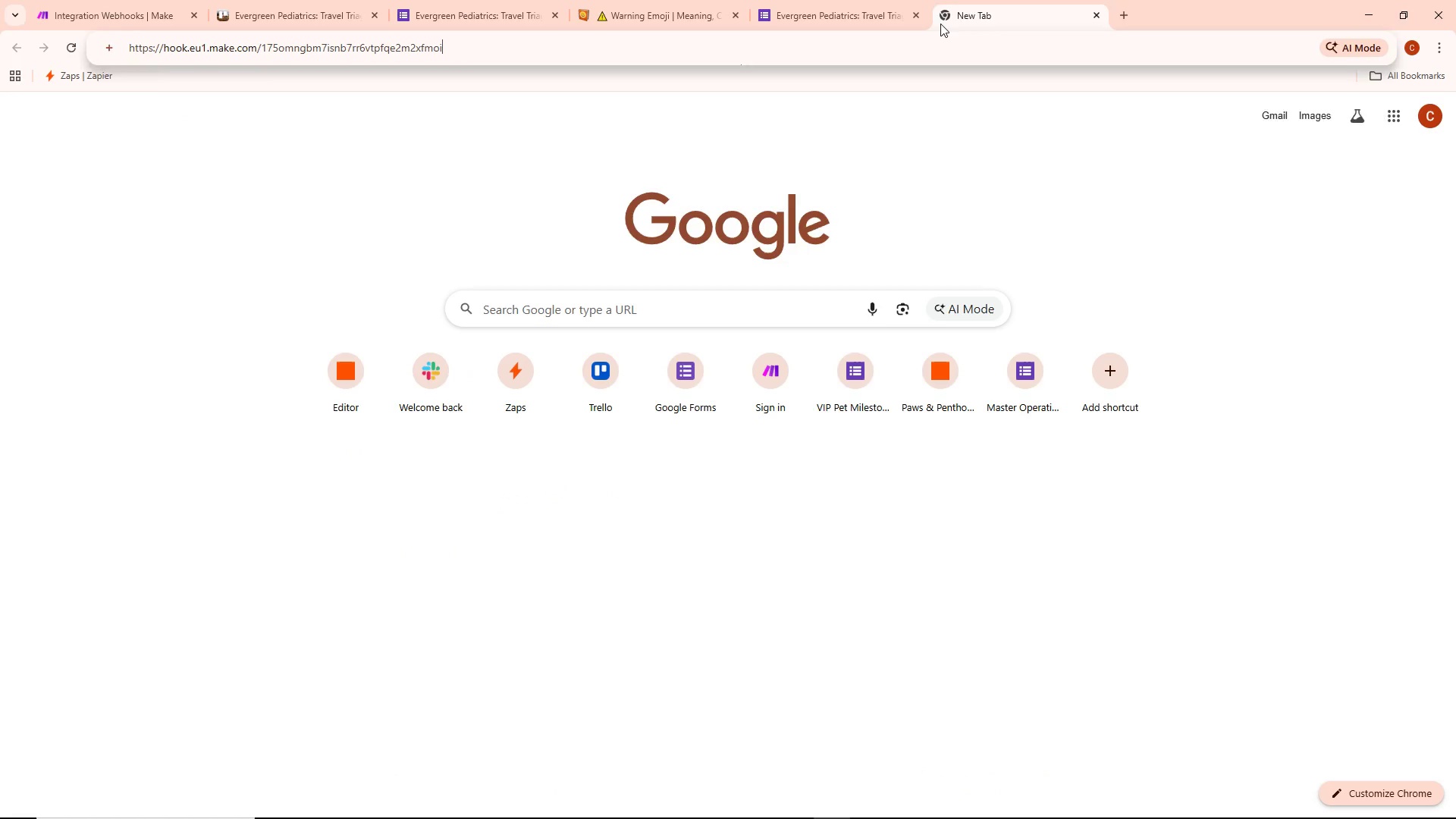 
key(Control+V)
 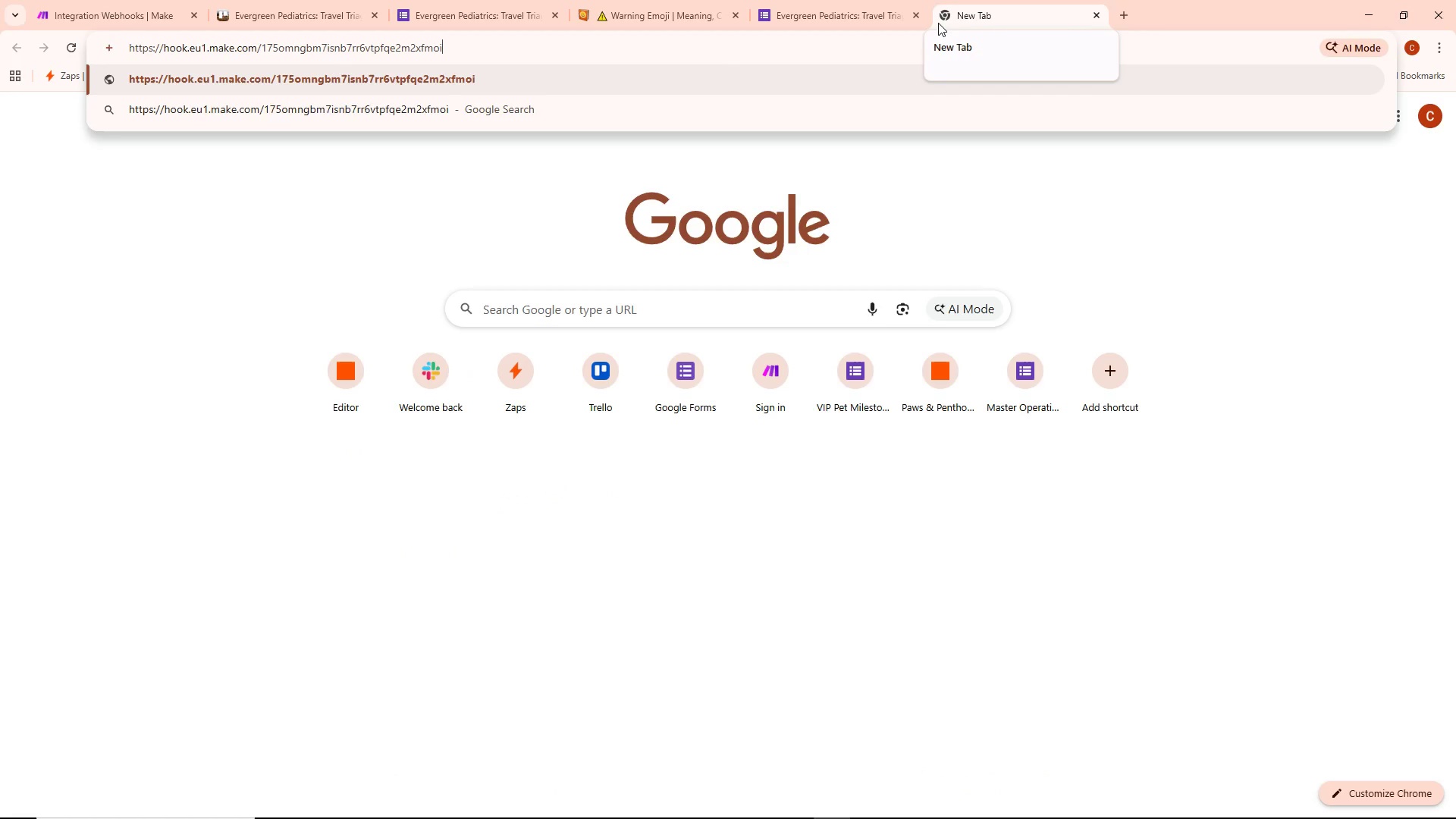 
key(Control+ControlLeft)
 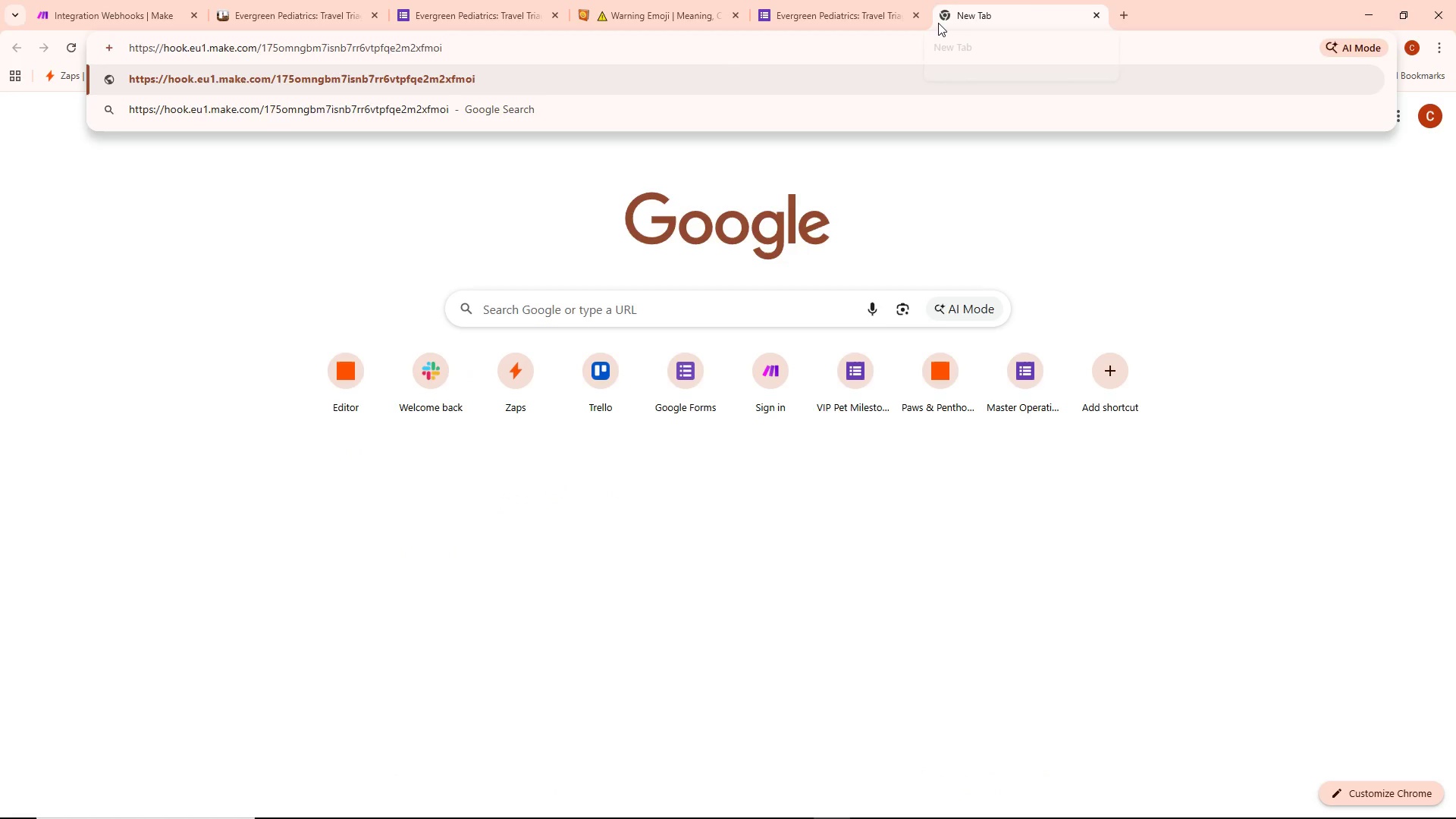 
key(Control+A)
 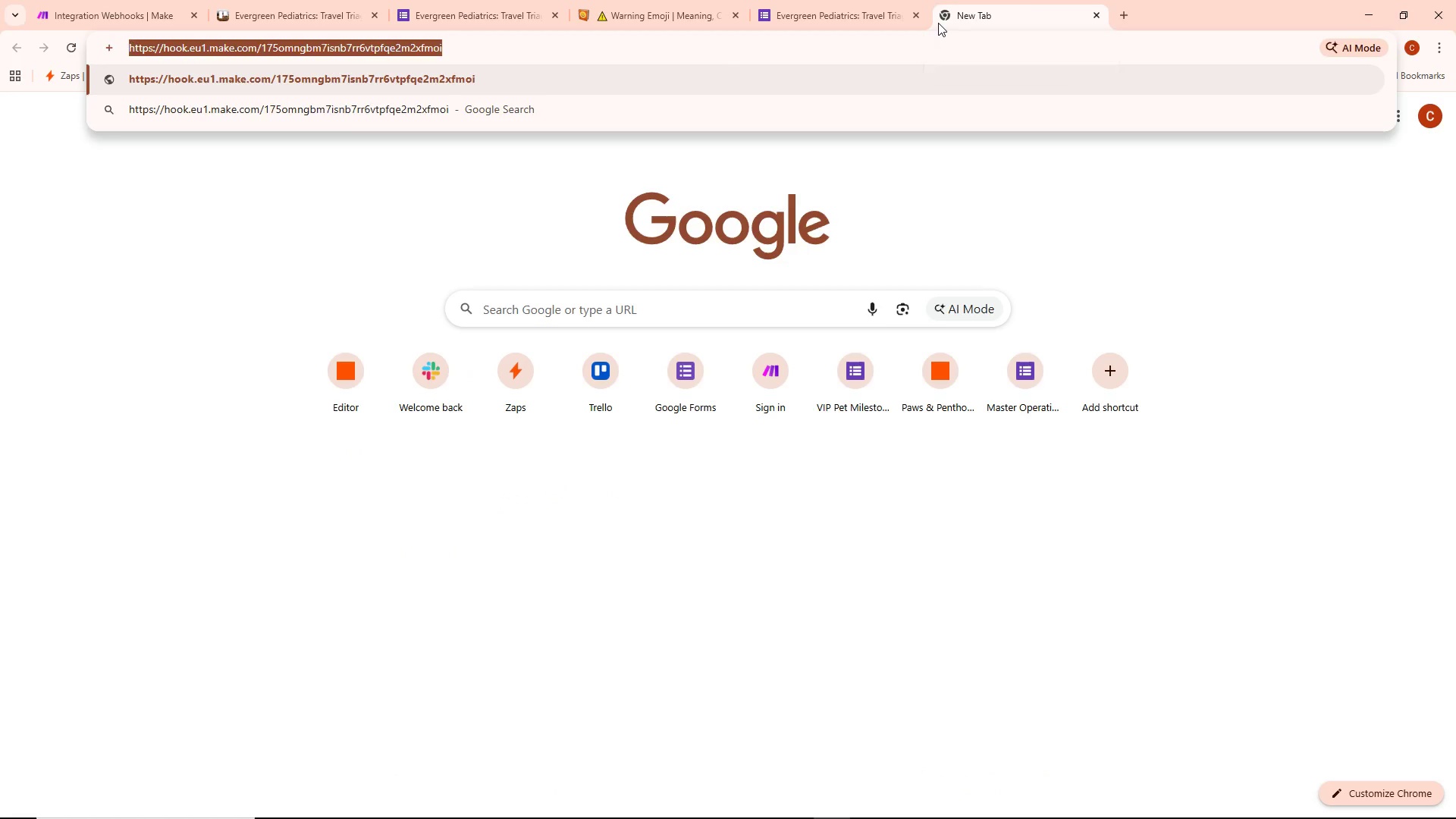 
key(Backspace)
 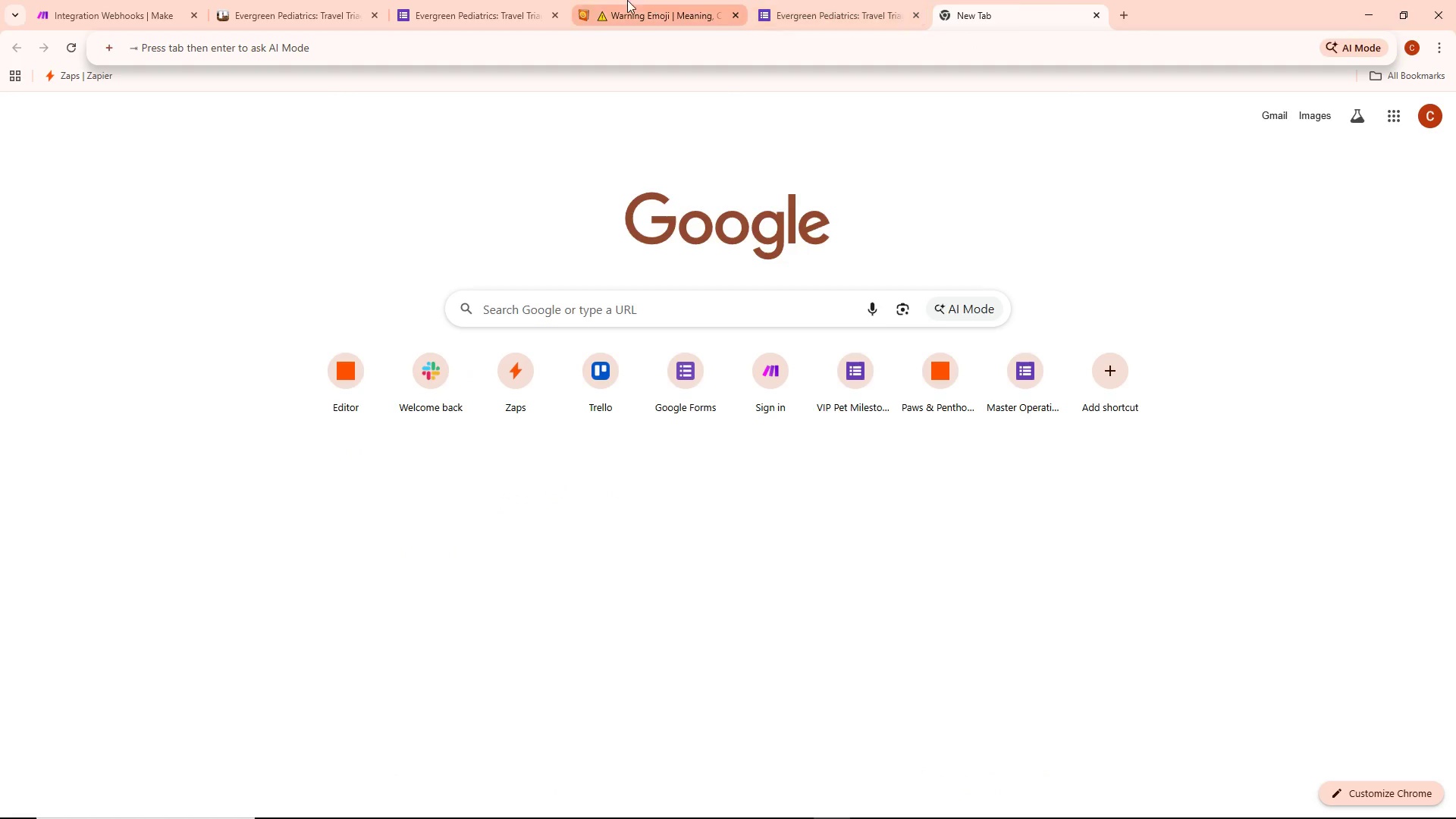 
left_click([504, 0])
 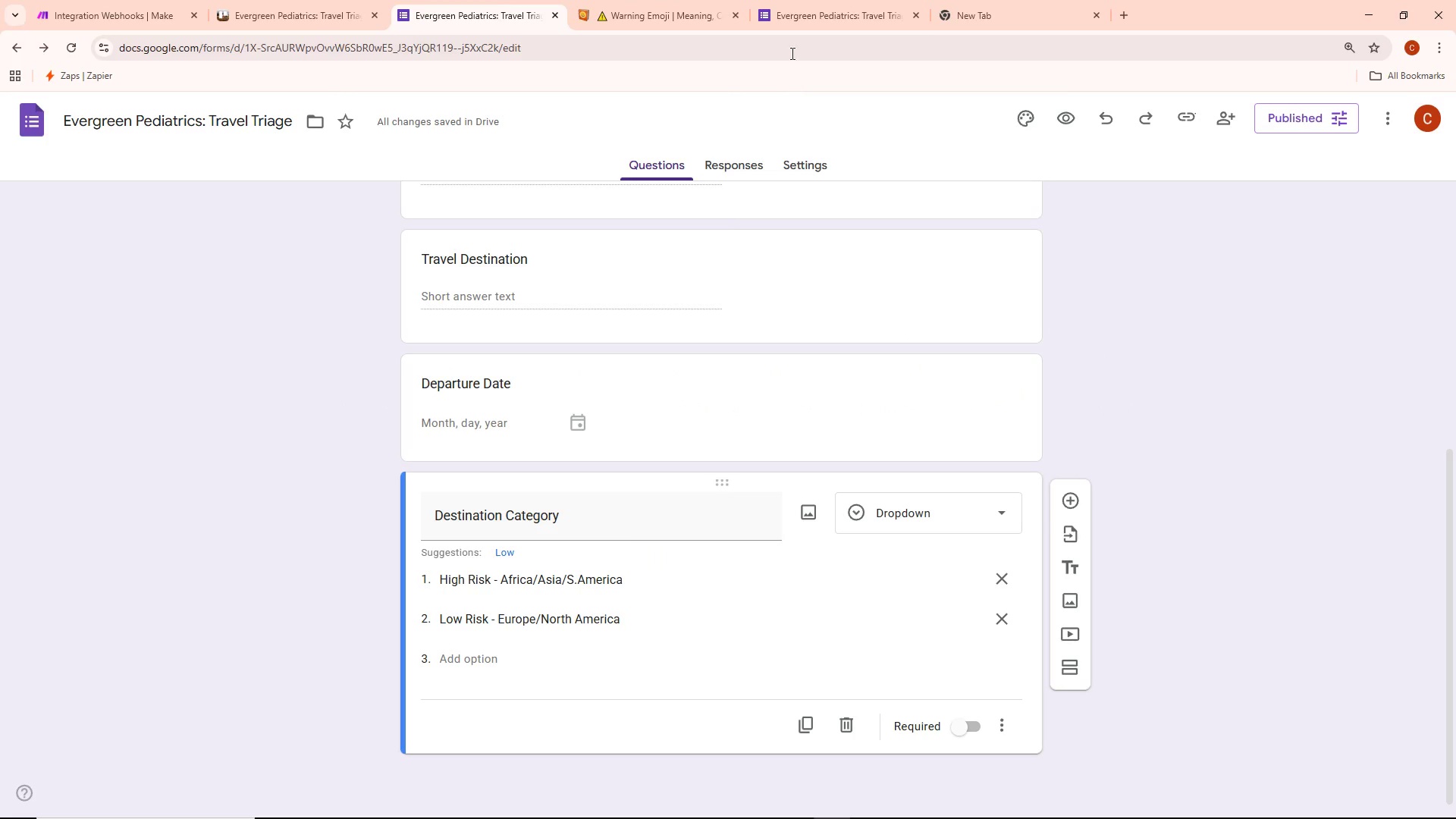 
left_click([790, 12])
 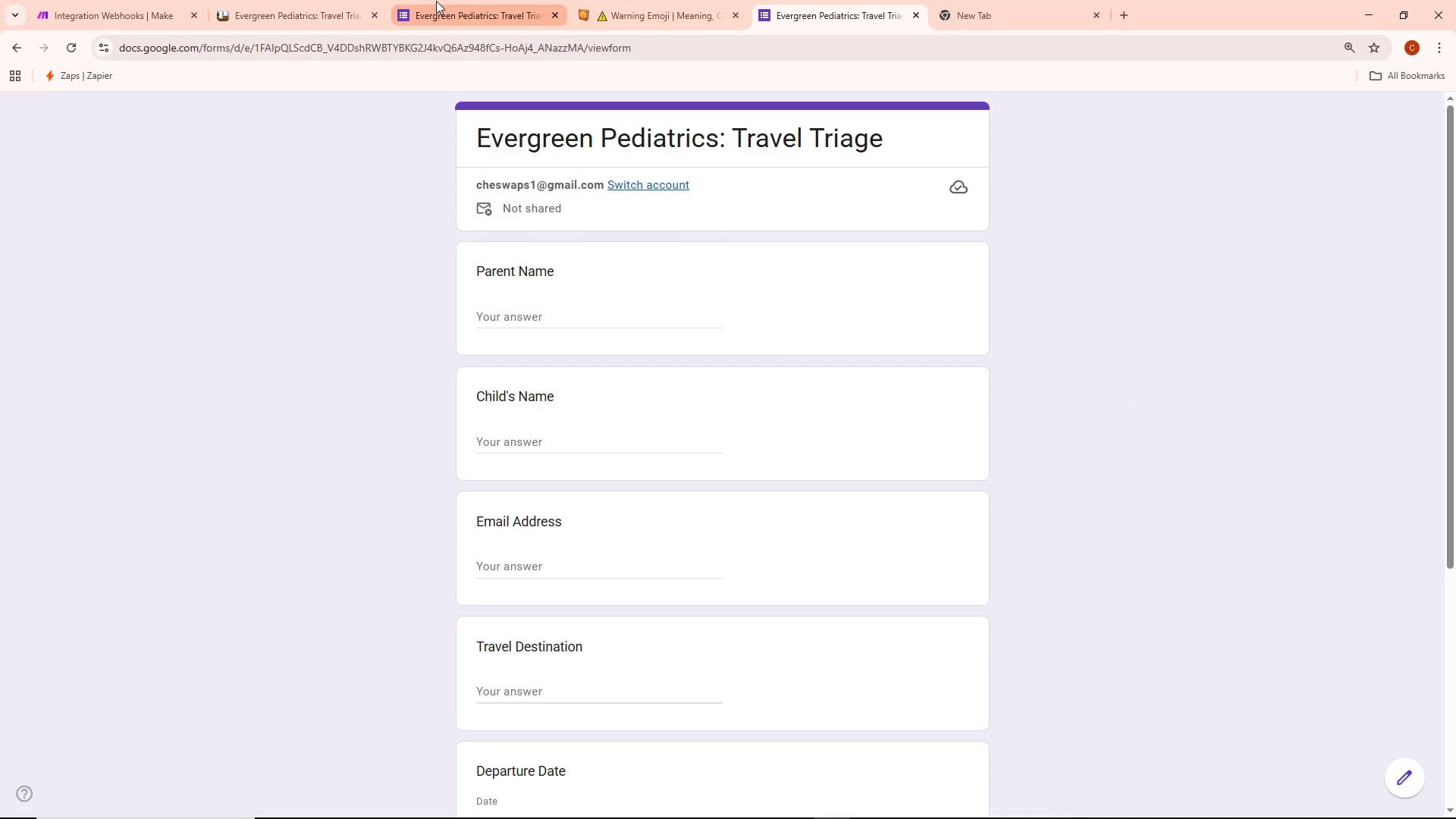 
left_click([436, 1])
 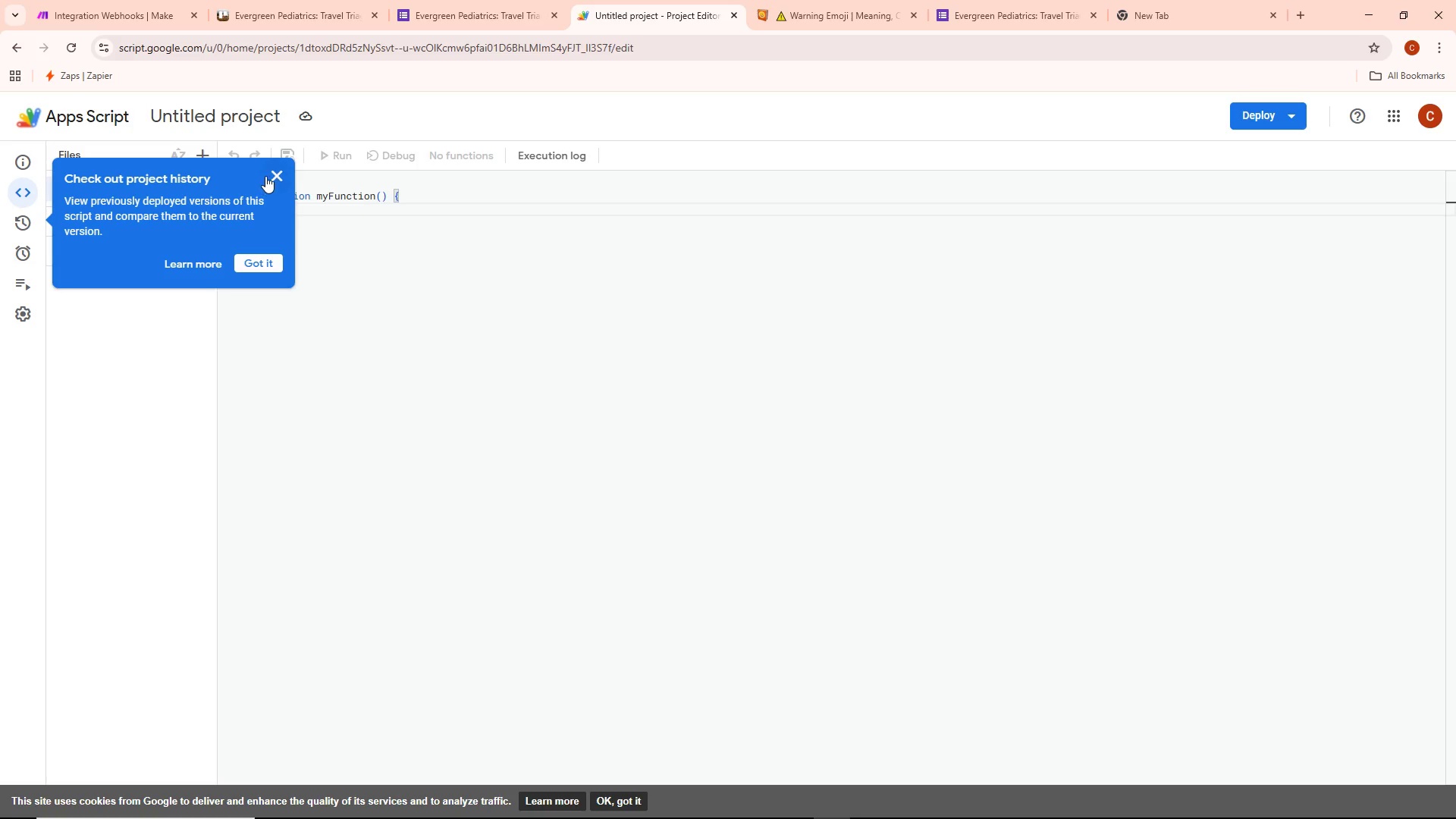 
wait(27.68)
 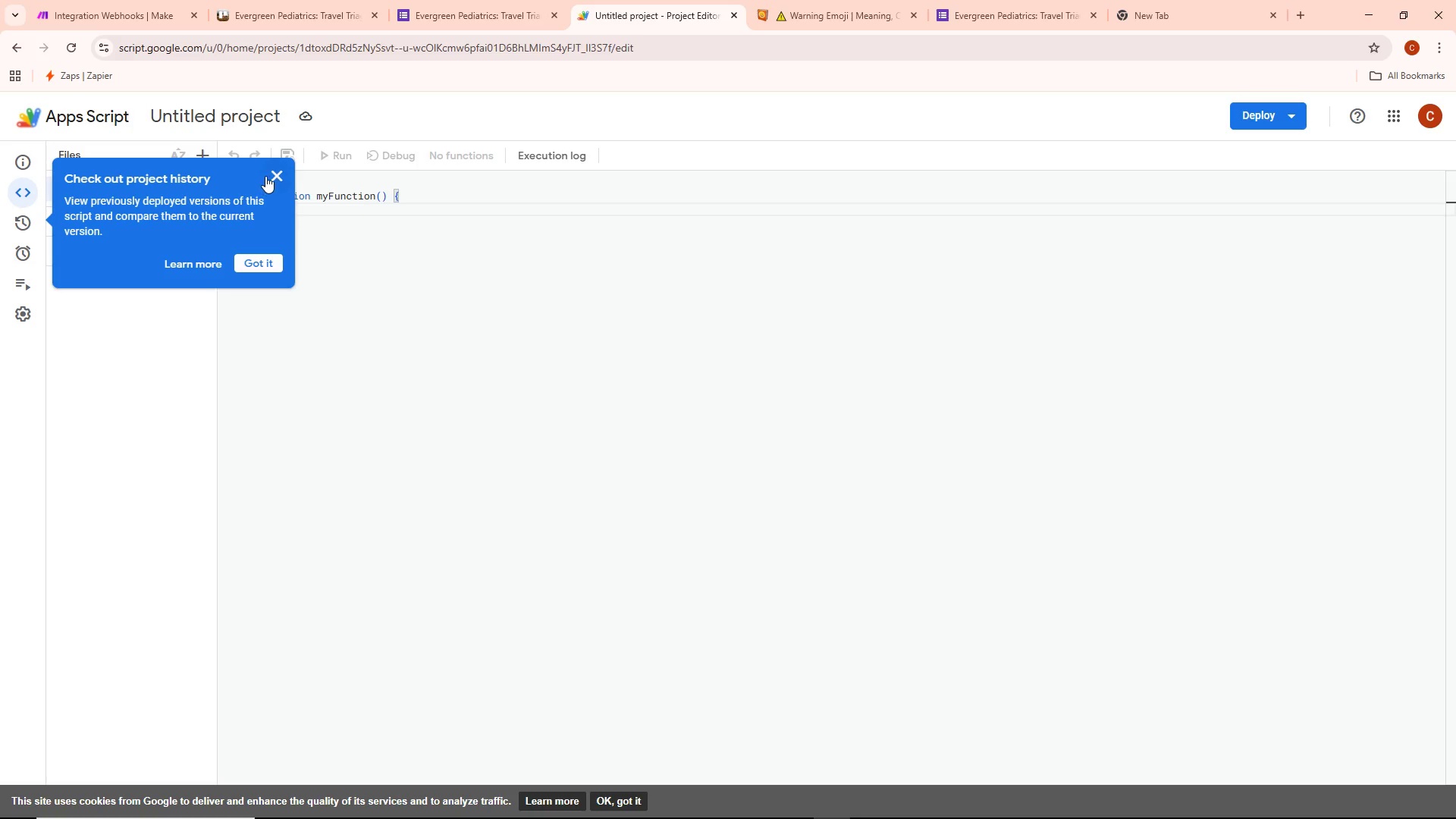 
mouse_move([34, 242])
 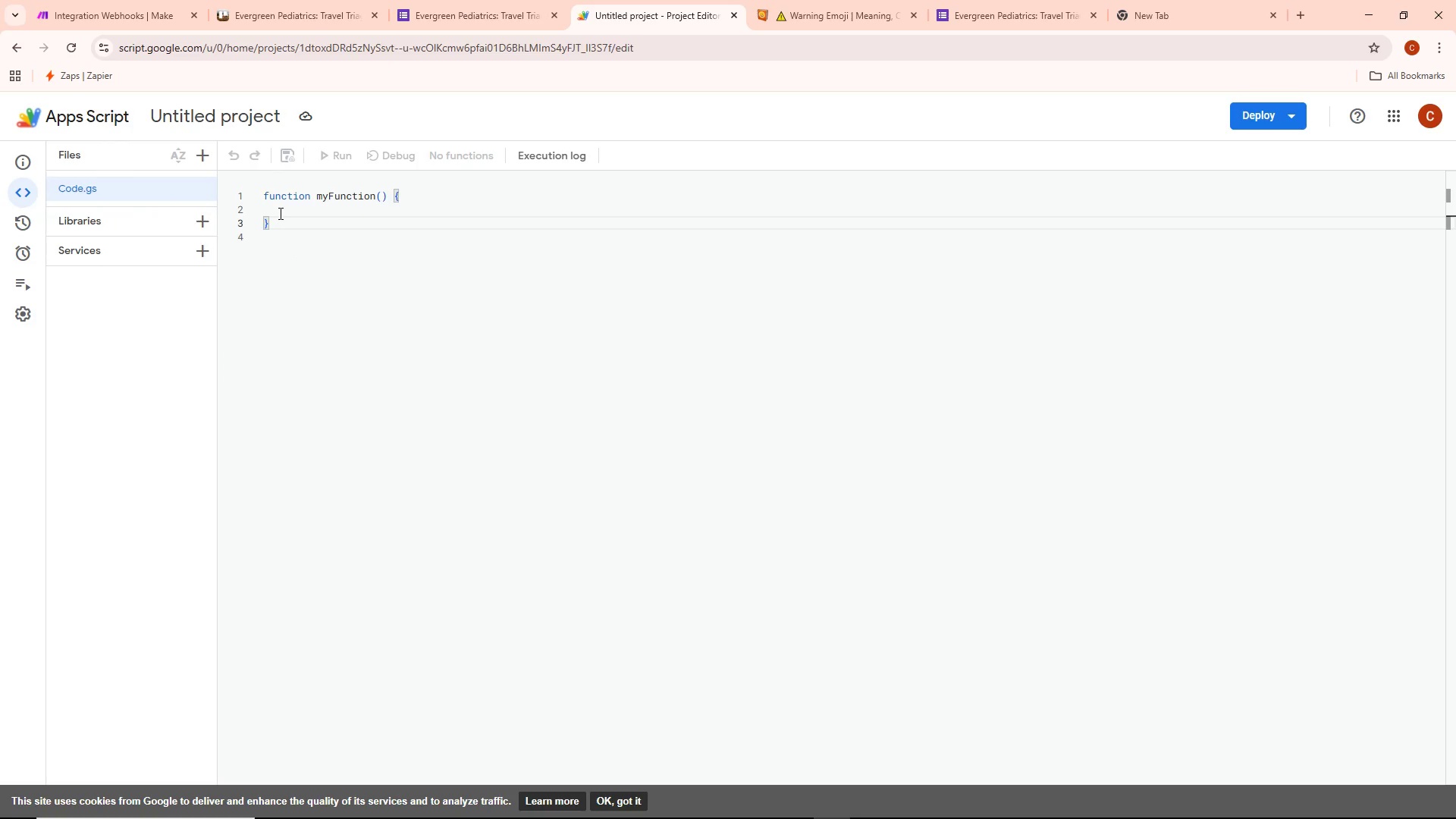 
left_click([415, 196])
 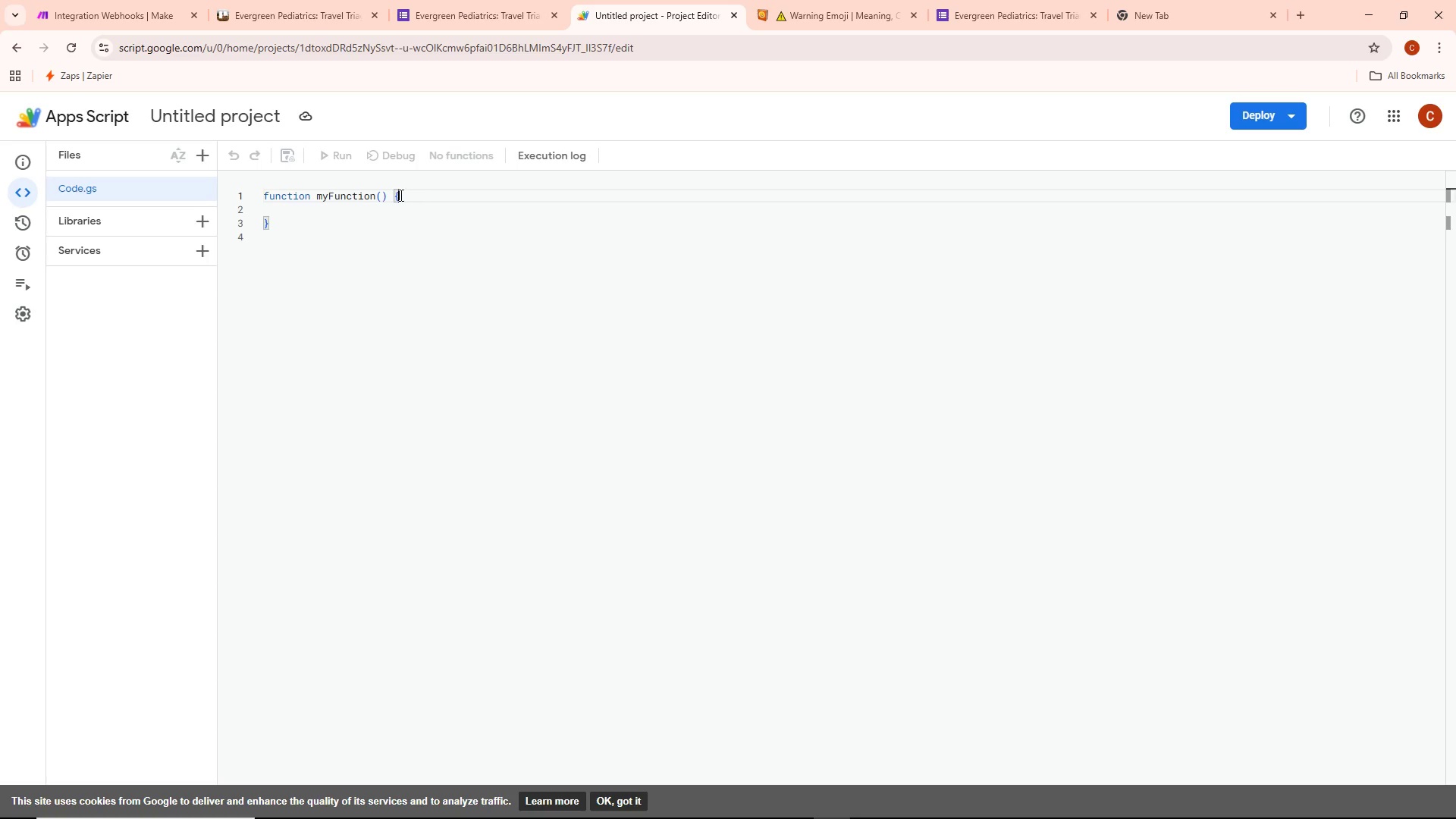 
left_click_drag(start_coordinate=[415, 196], to_coordinate=[271, 212])
 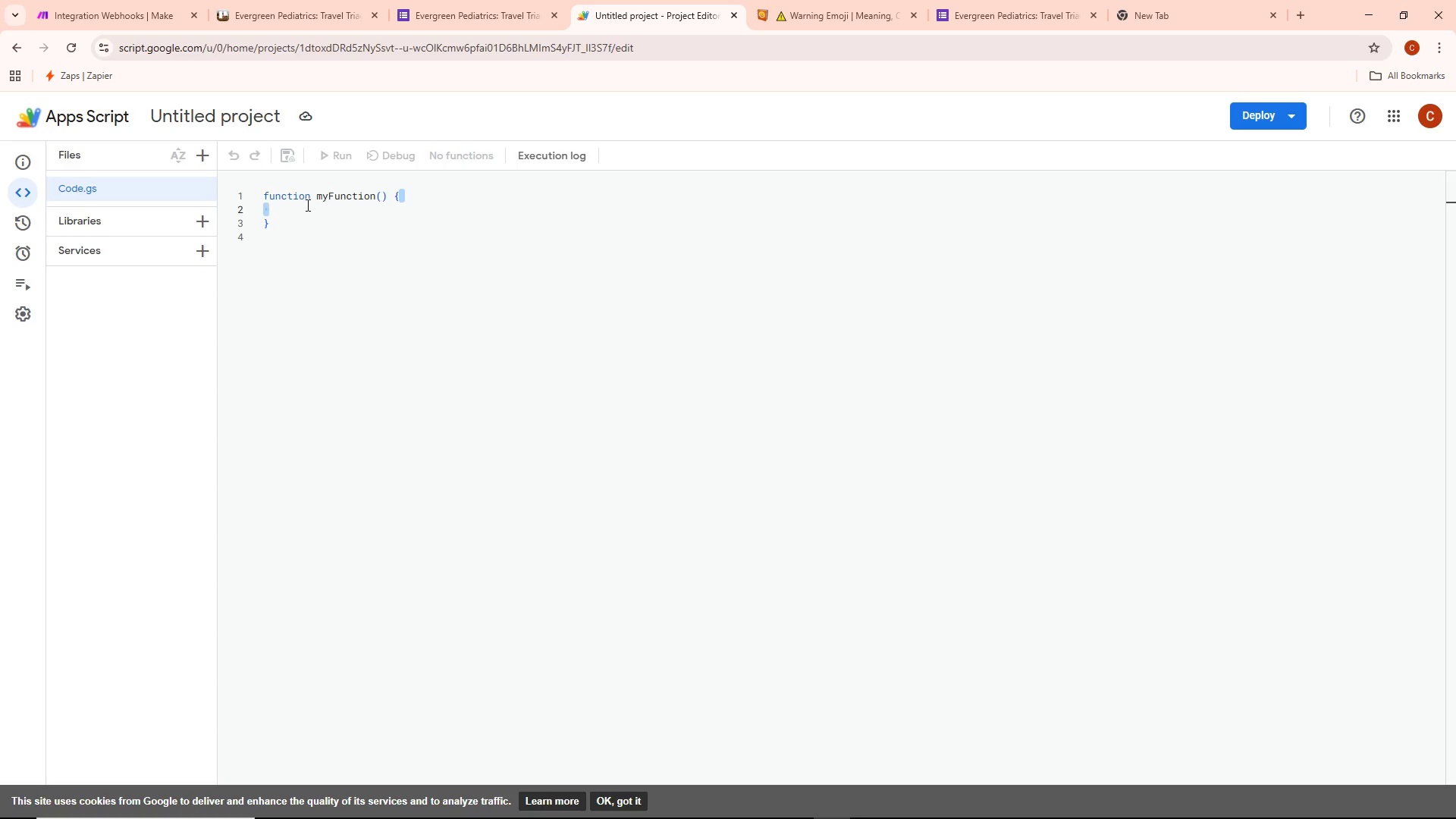 
left_click_drag(start_coordinate=[292, 218], to_coordinate=[287, 228])
 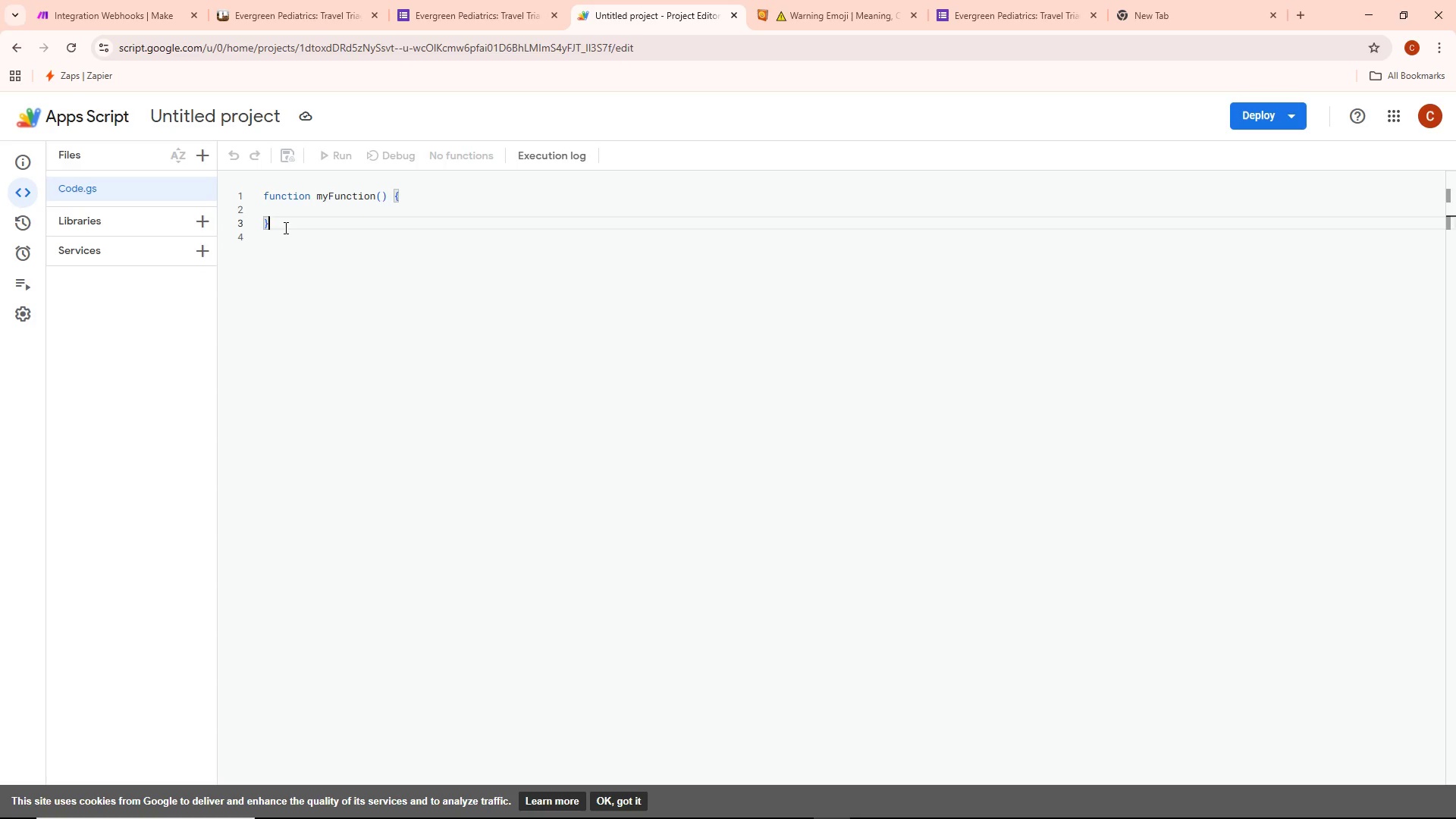 
key(Control+Backspace)
 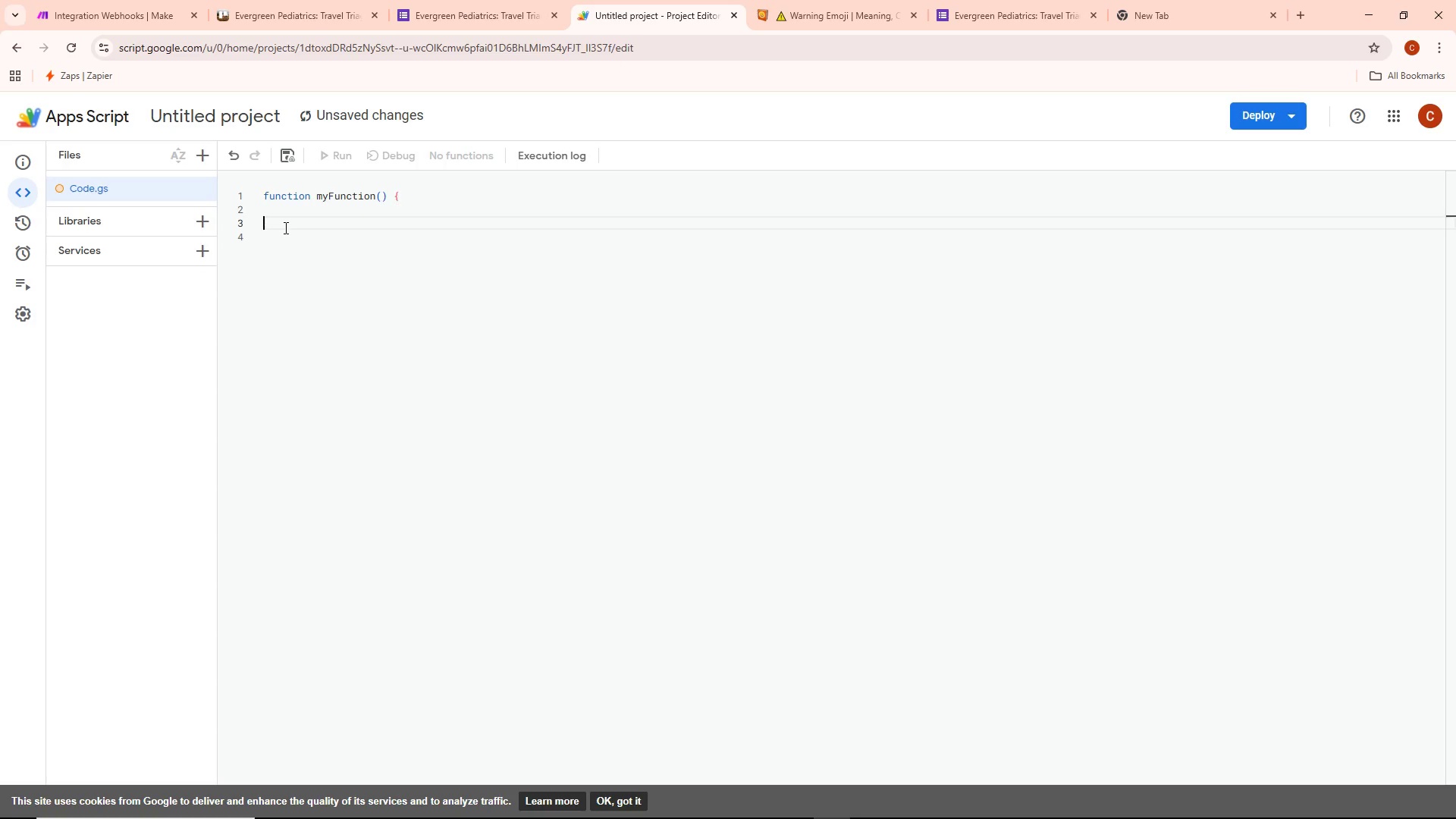 
key(Control+Backspace)
 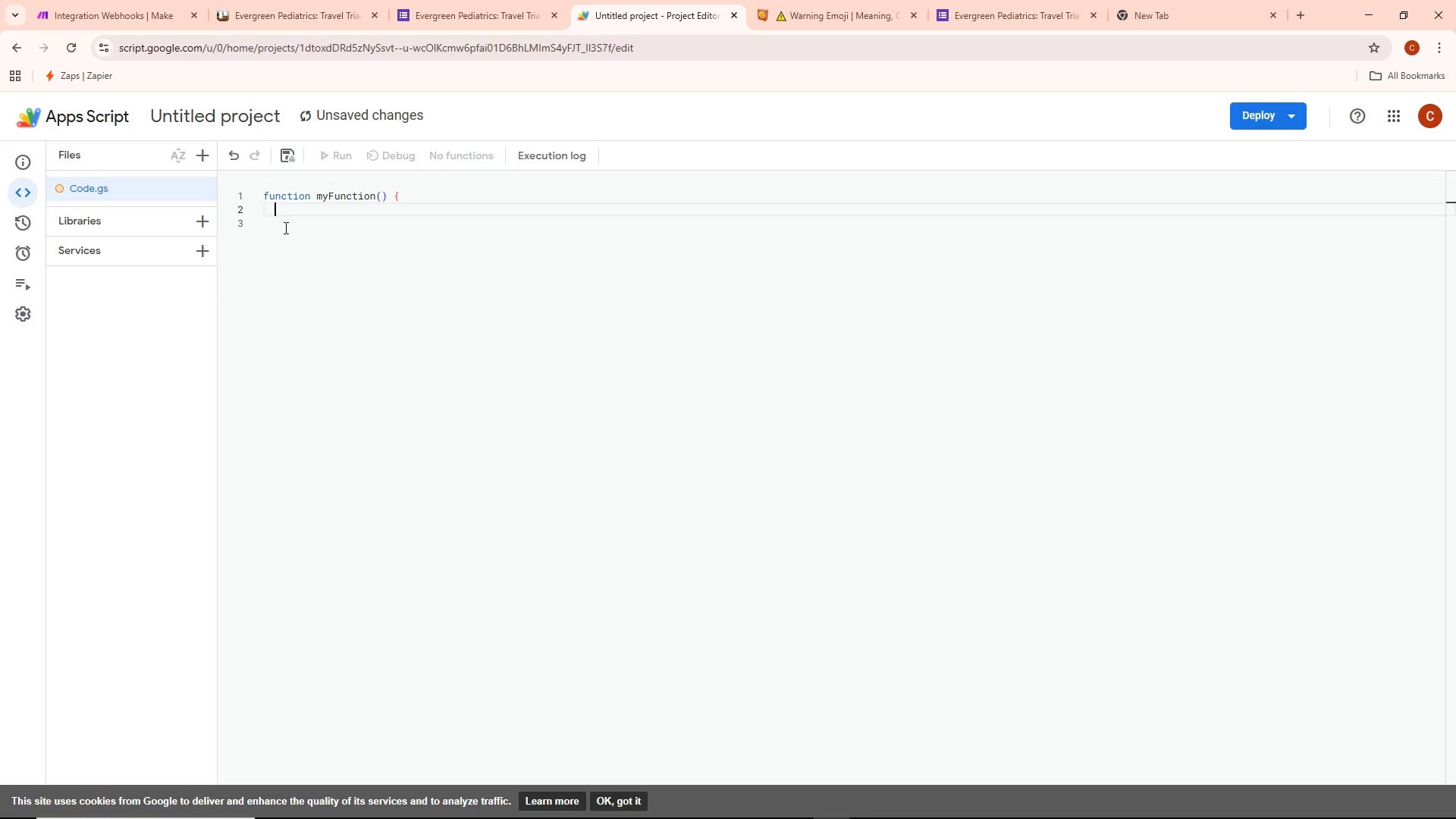 
key(Backspace)
 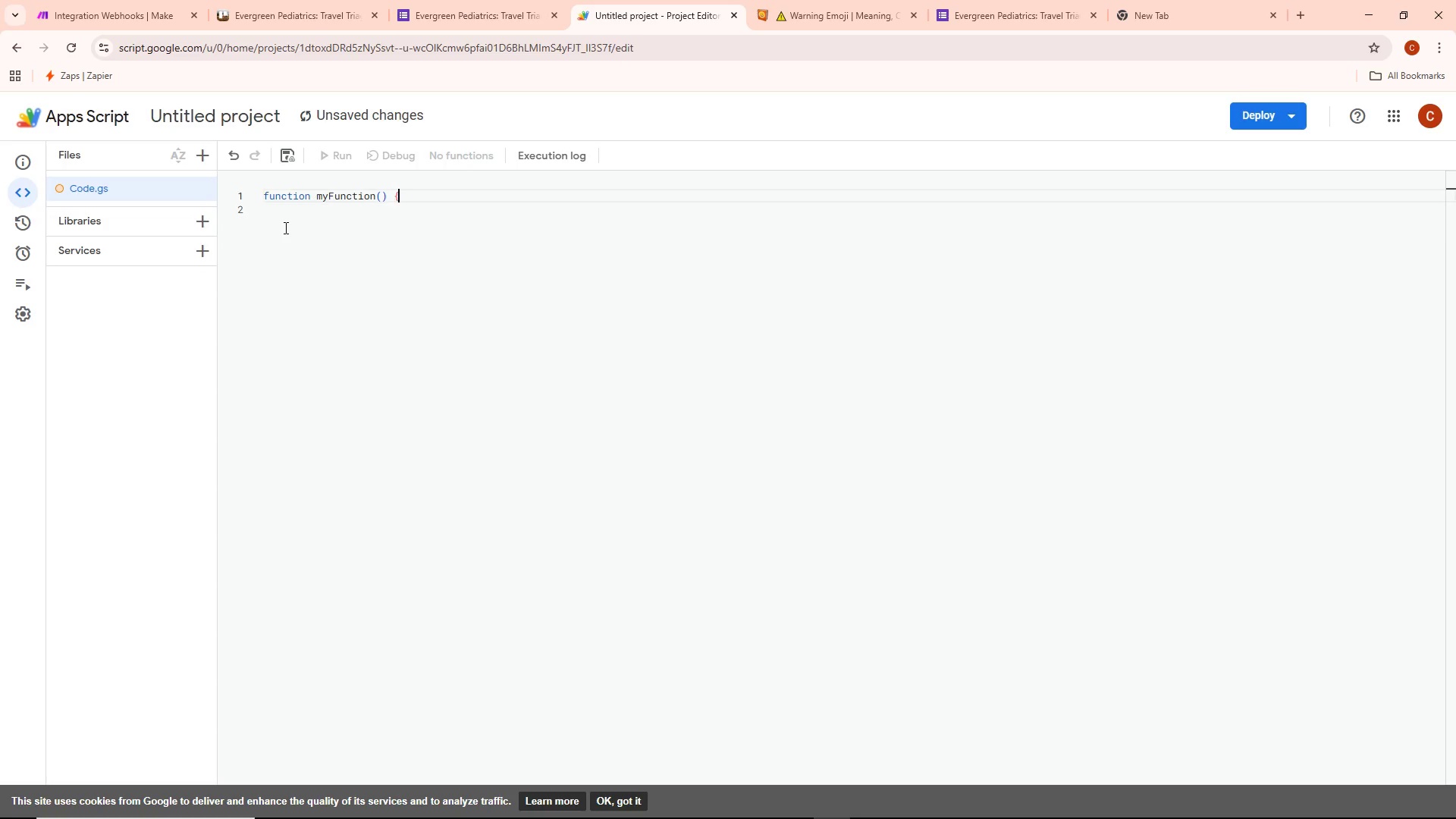 
key(Control+Backspace)
 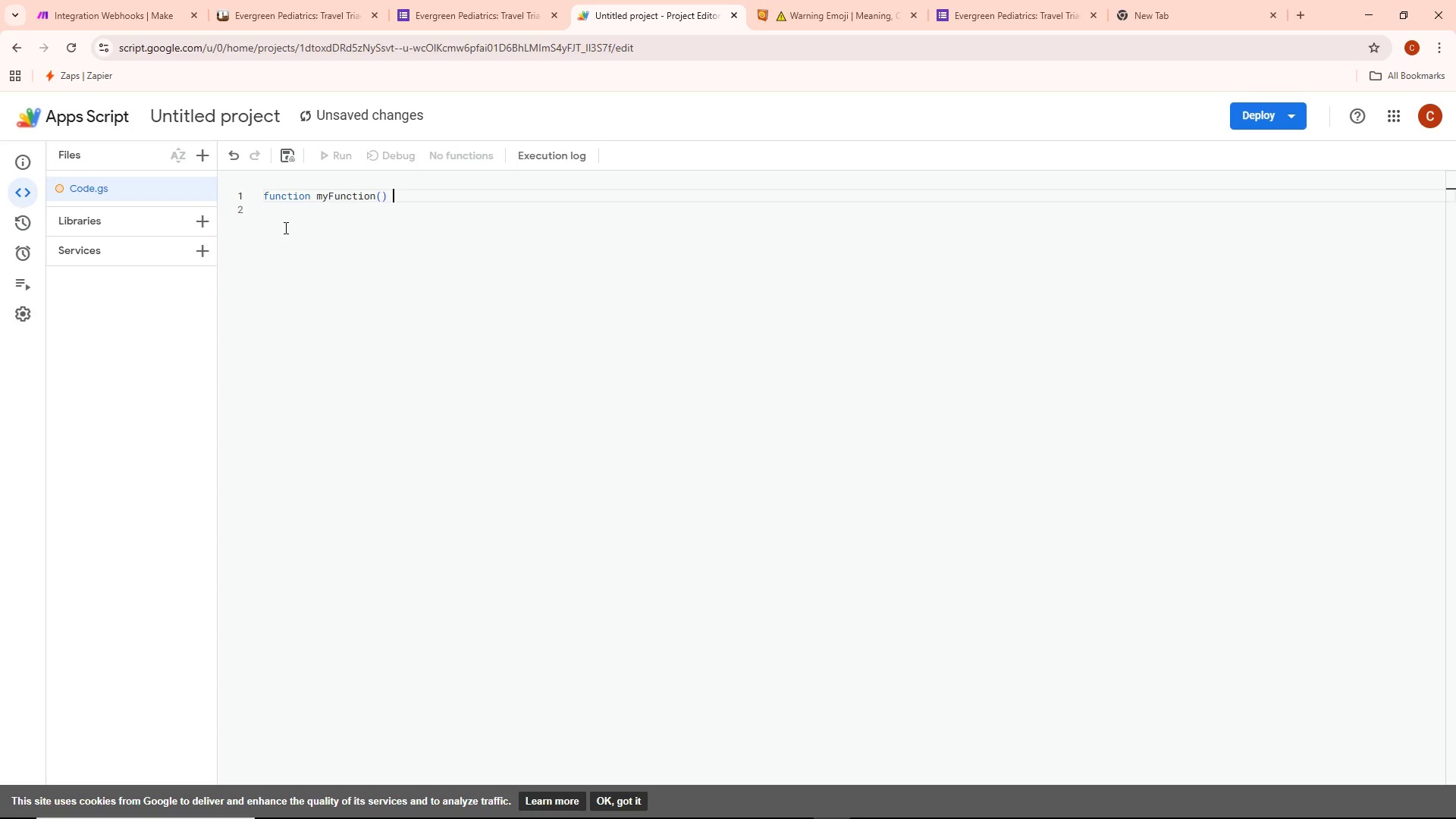 
key(Control+Backspace)
 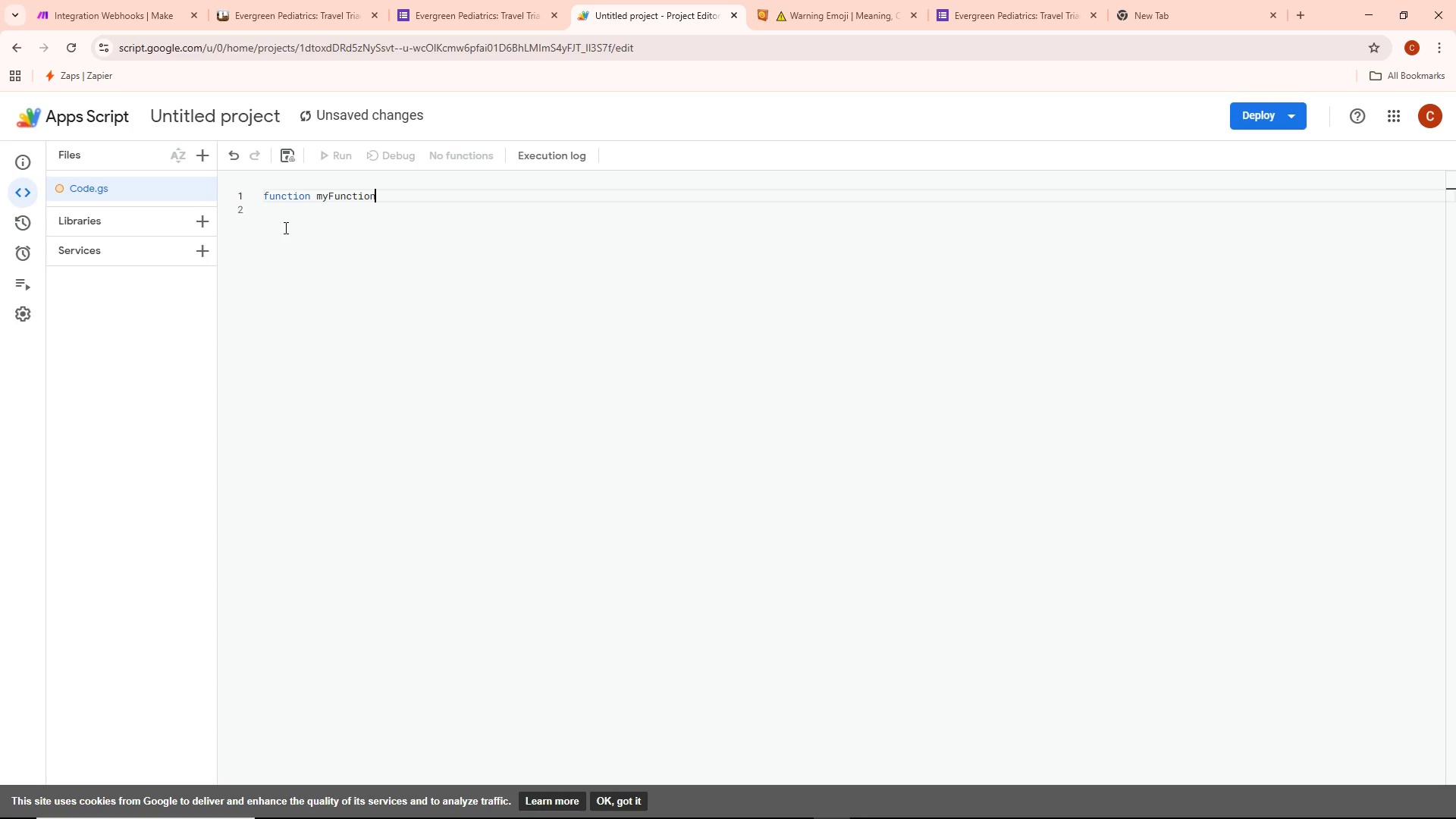 
key(Control+Backspace)
 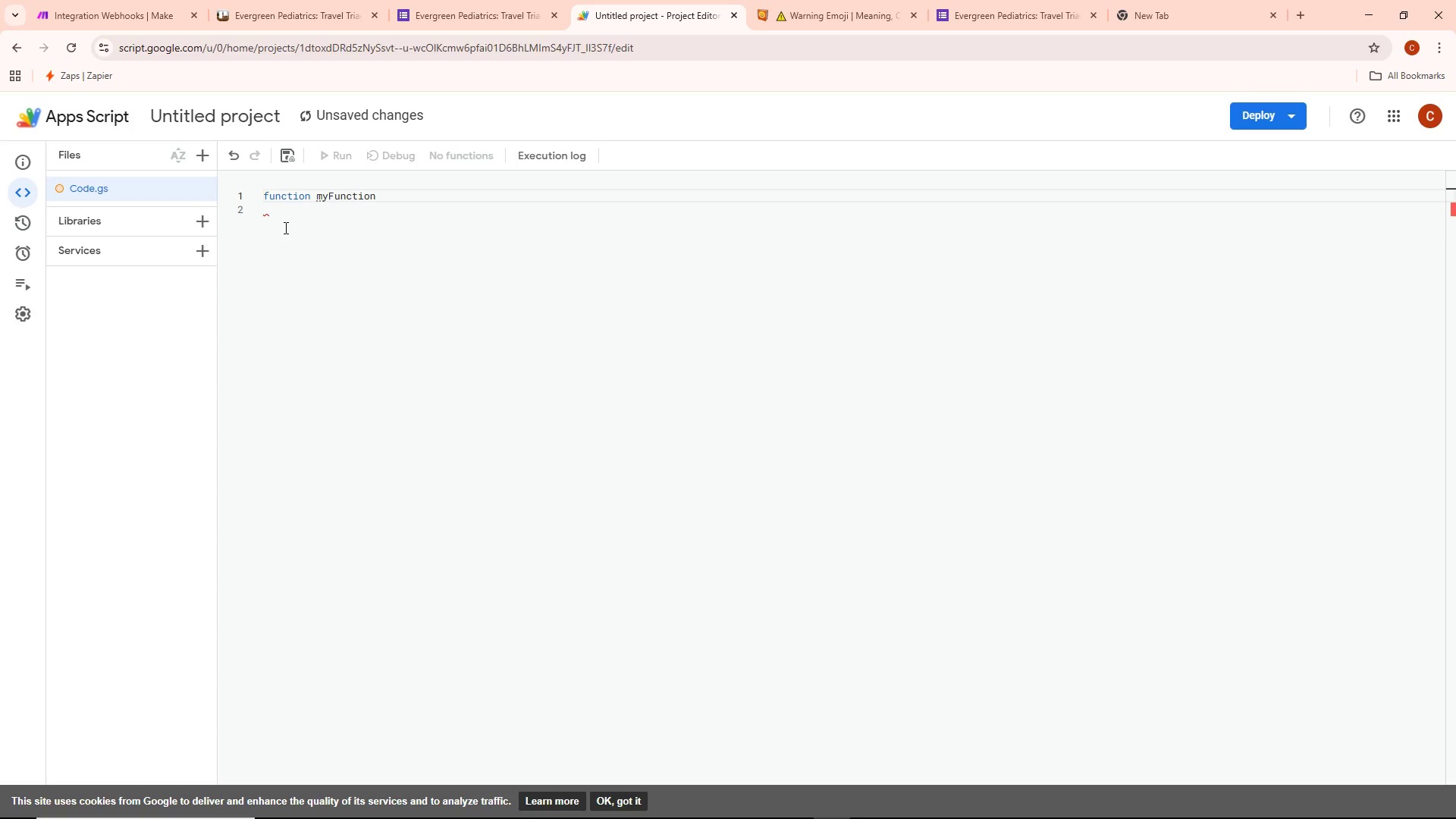 
key(Control+Backspace)
 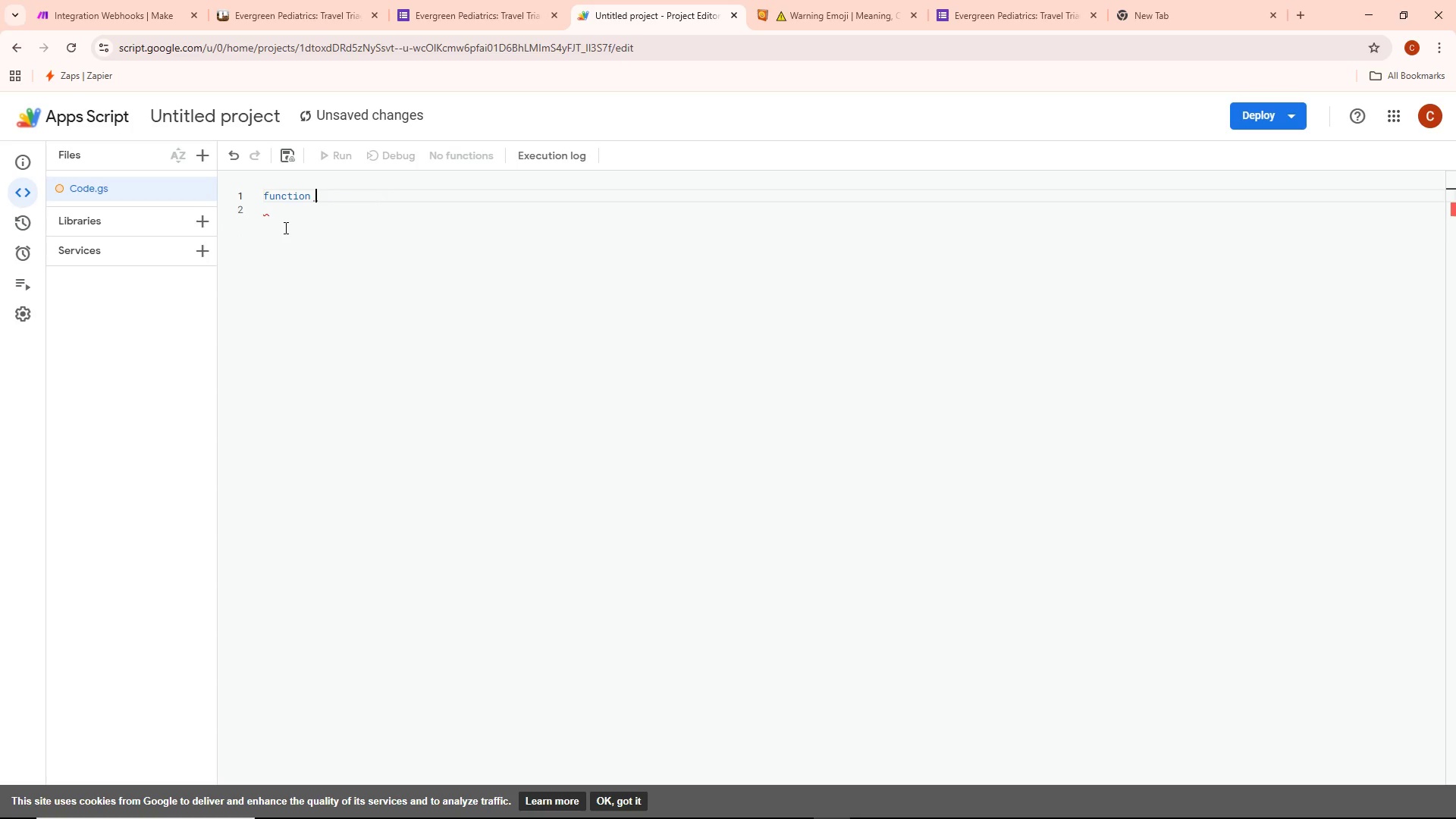 
key(Control+A)
 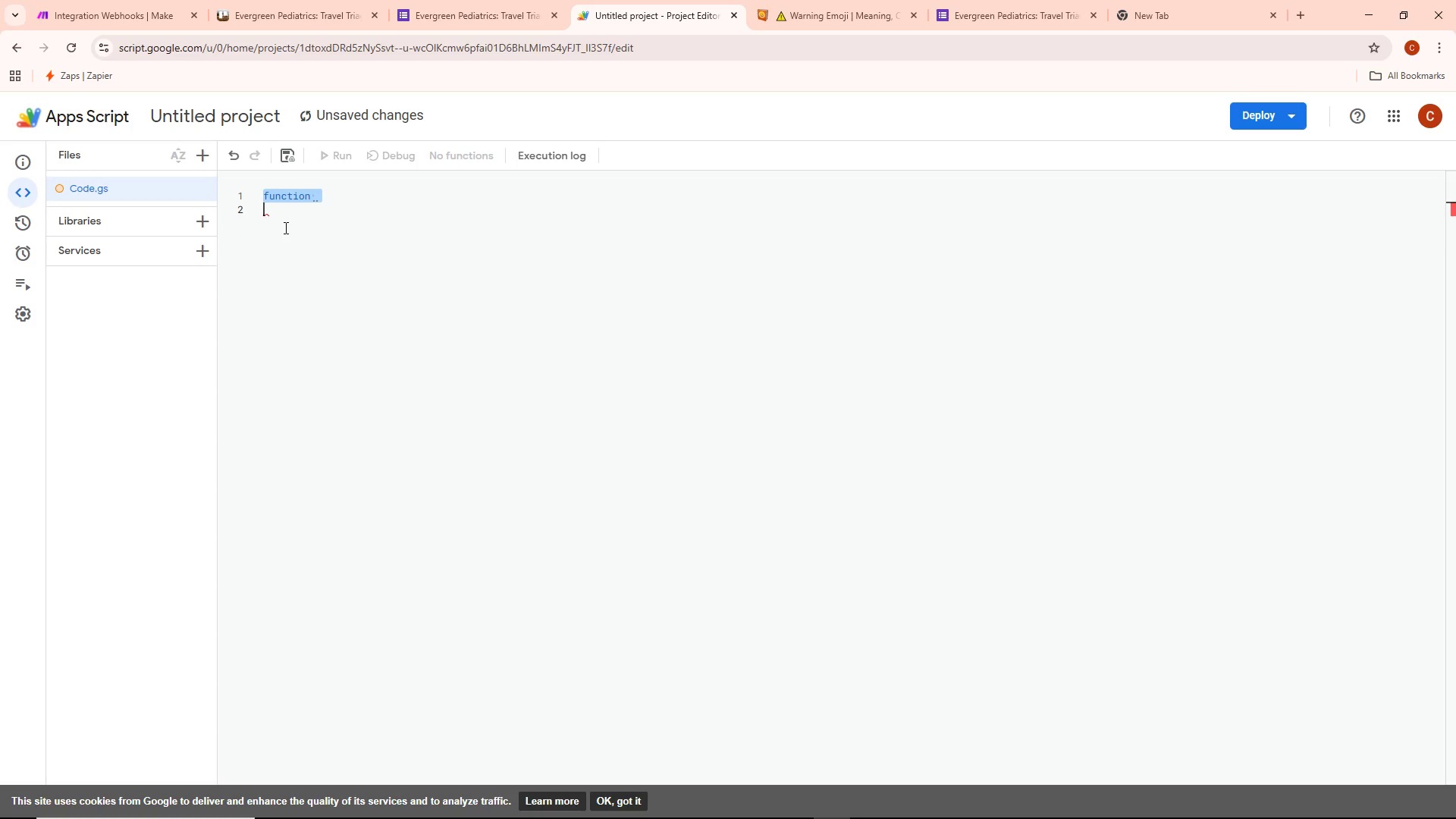 
key(Control+Backspace)
 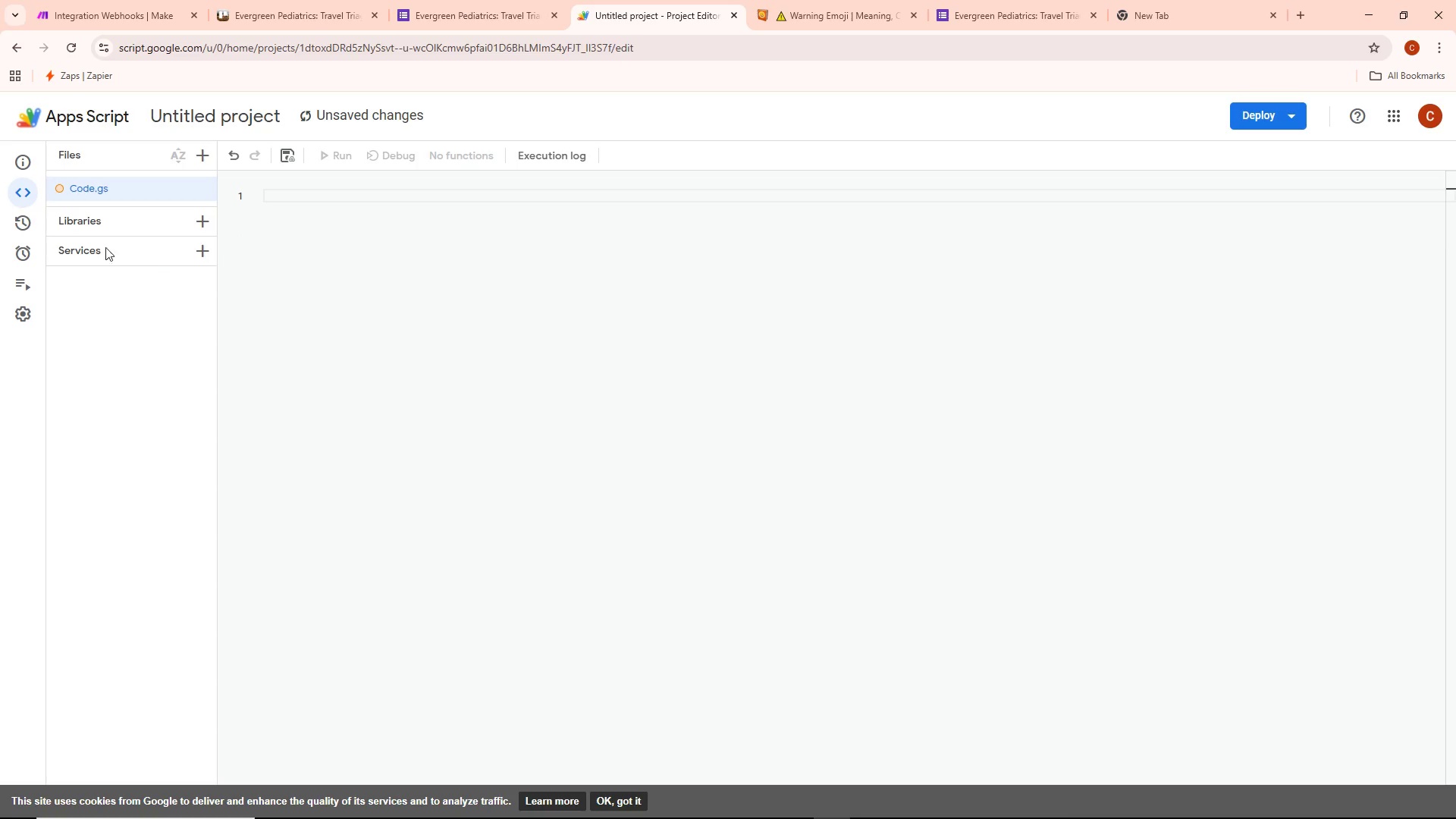 
wait(9.27)
 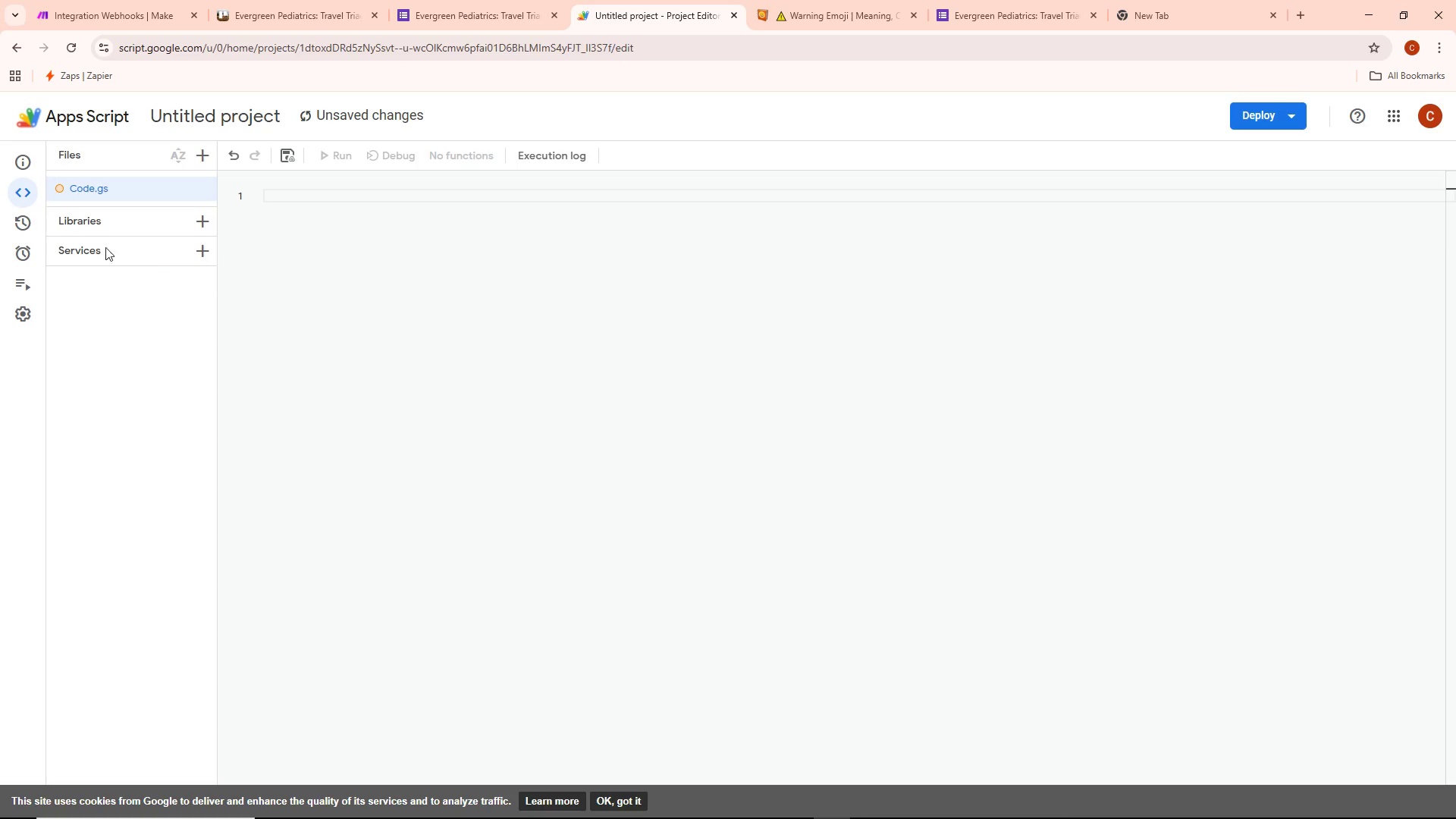 
left_click([209, 243])
 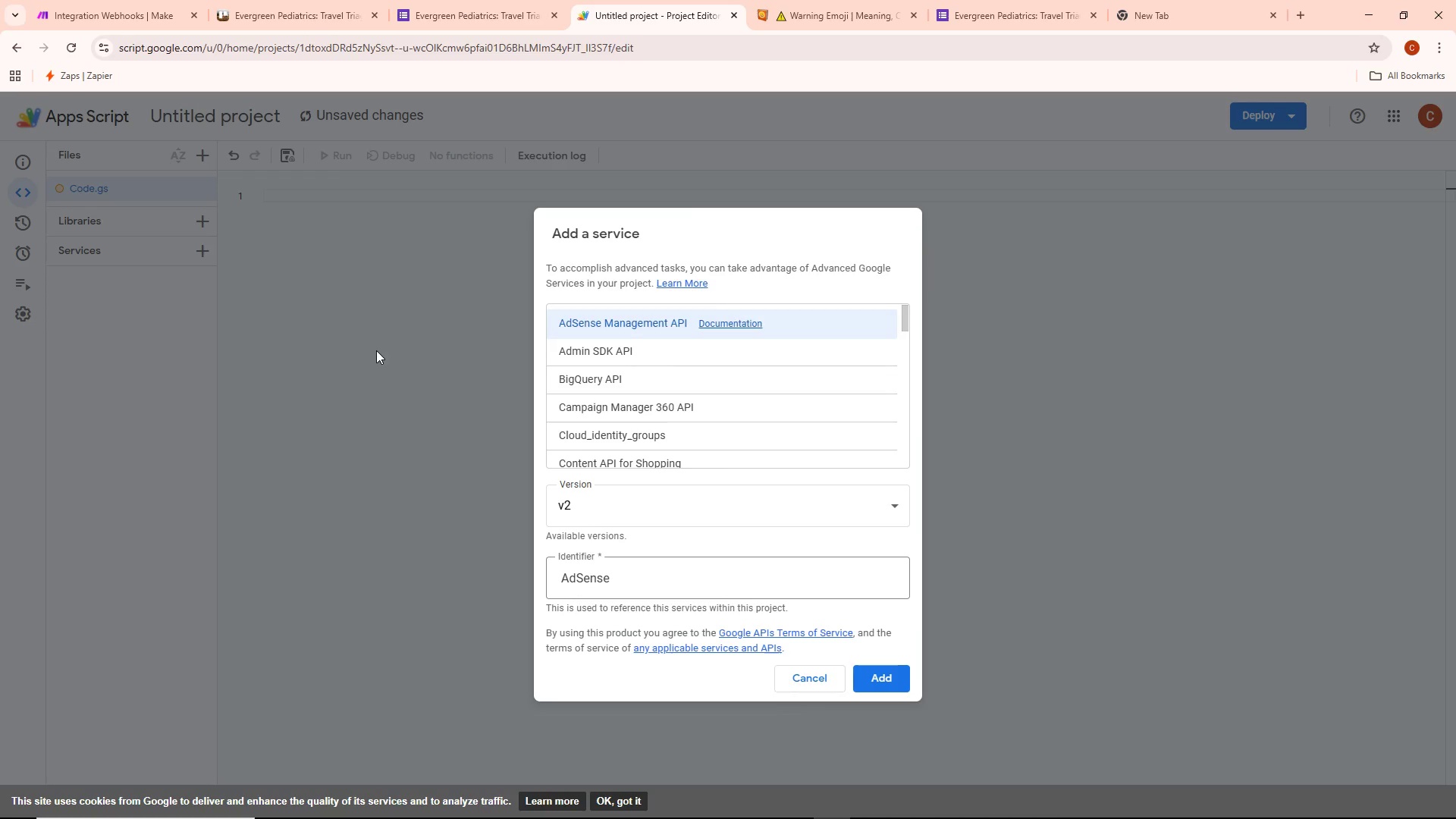 
left_click([376, 350])
 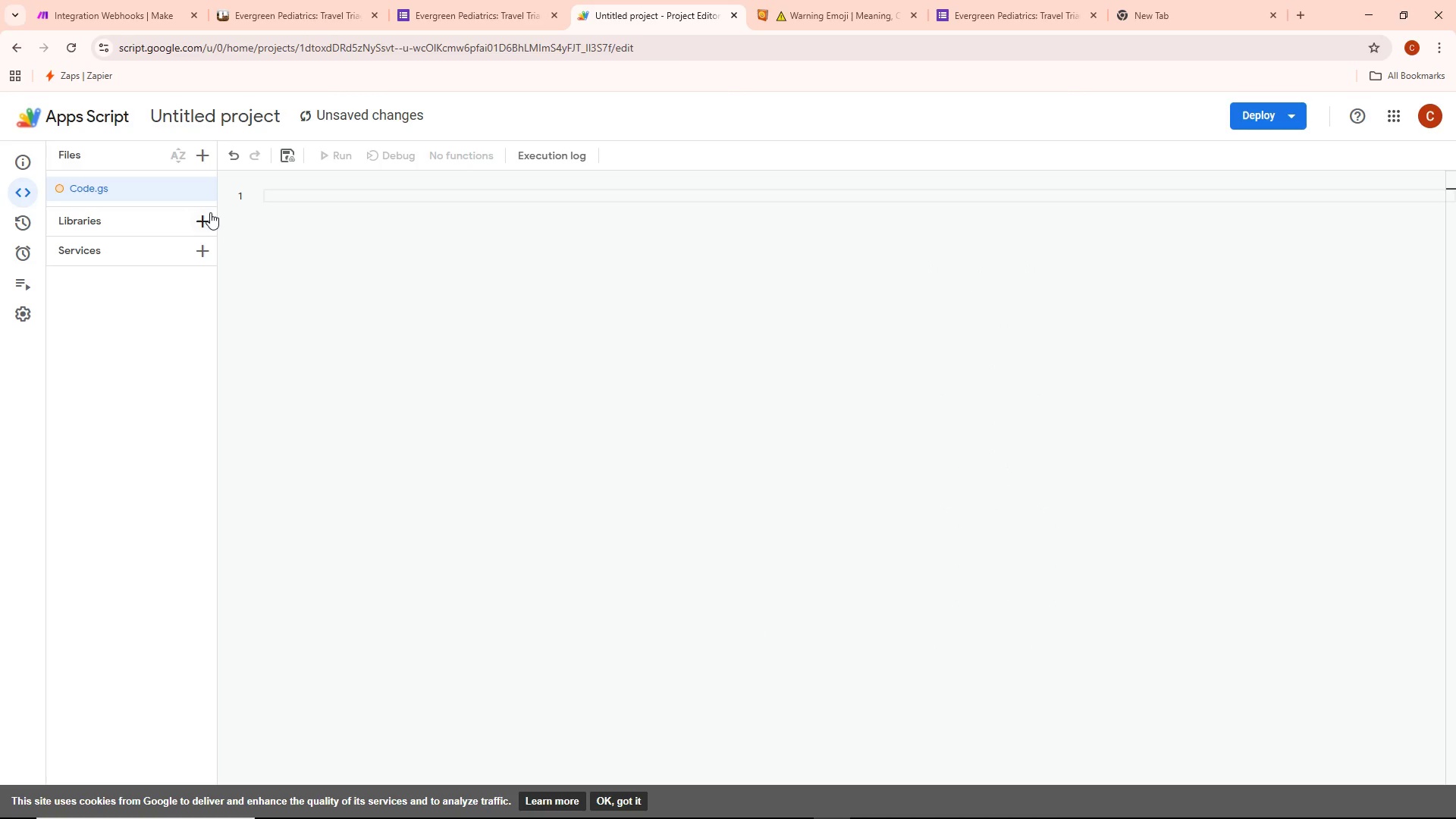 
left_click([199, 221])
 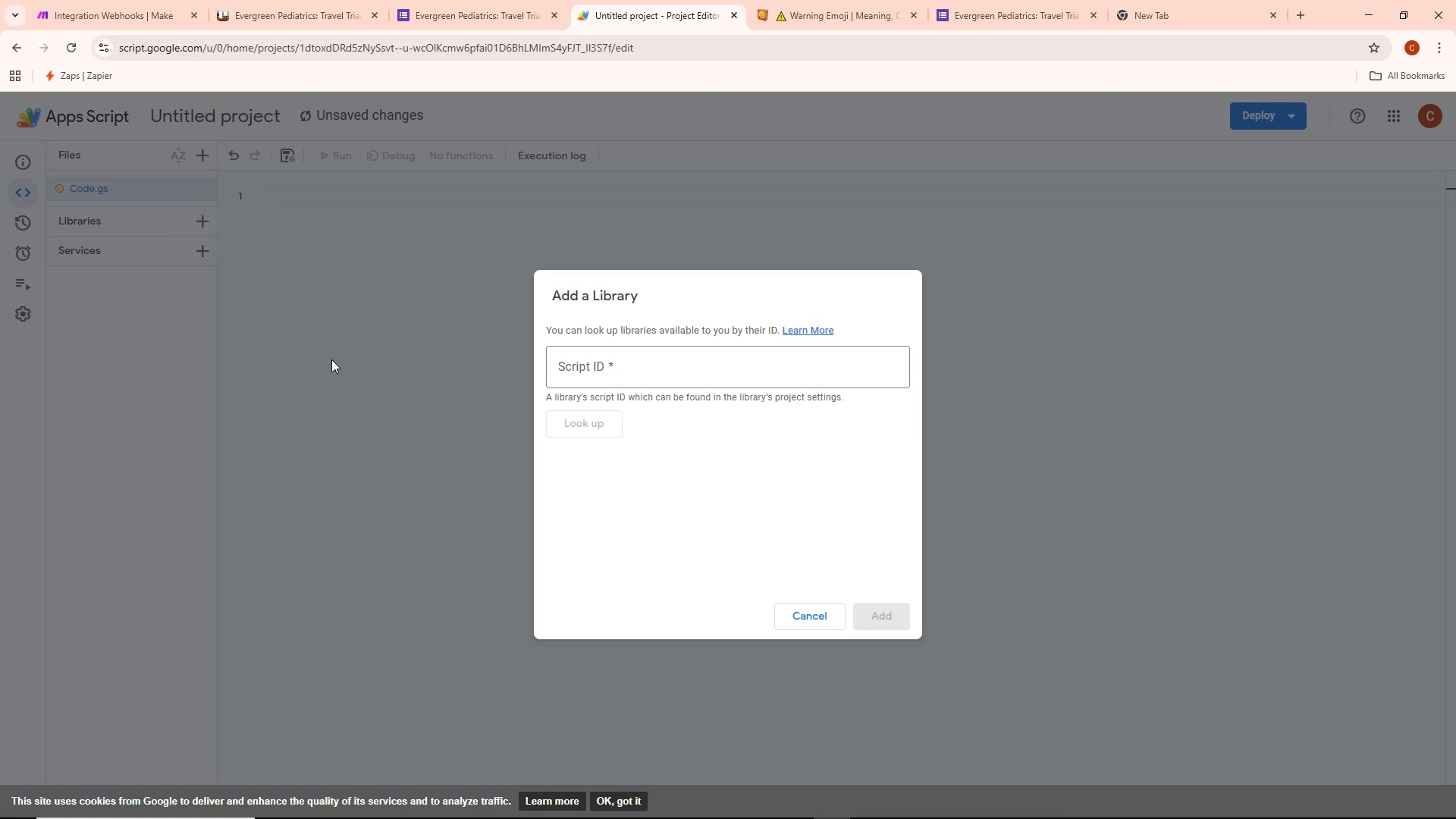 
left_click([331, 330])
 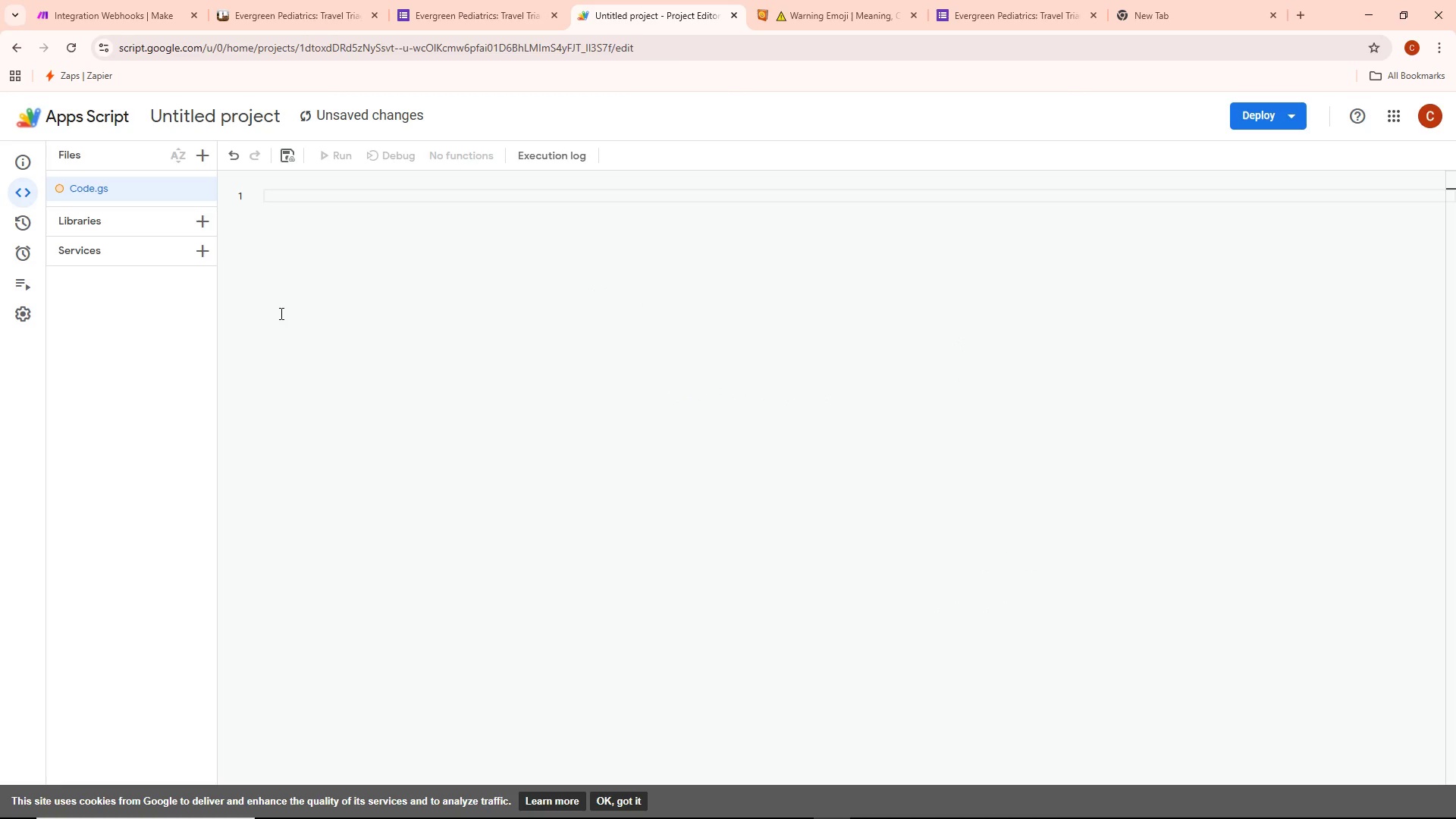 
wait(6.03)
 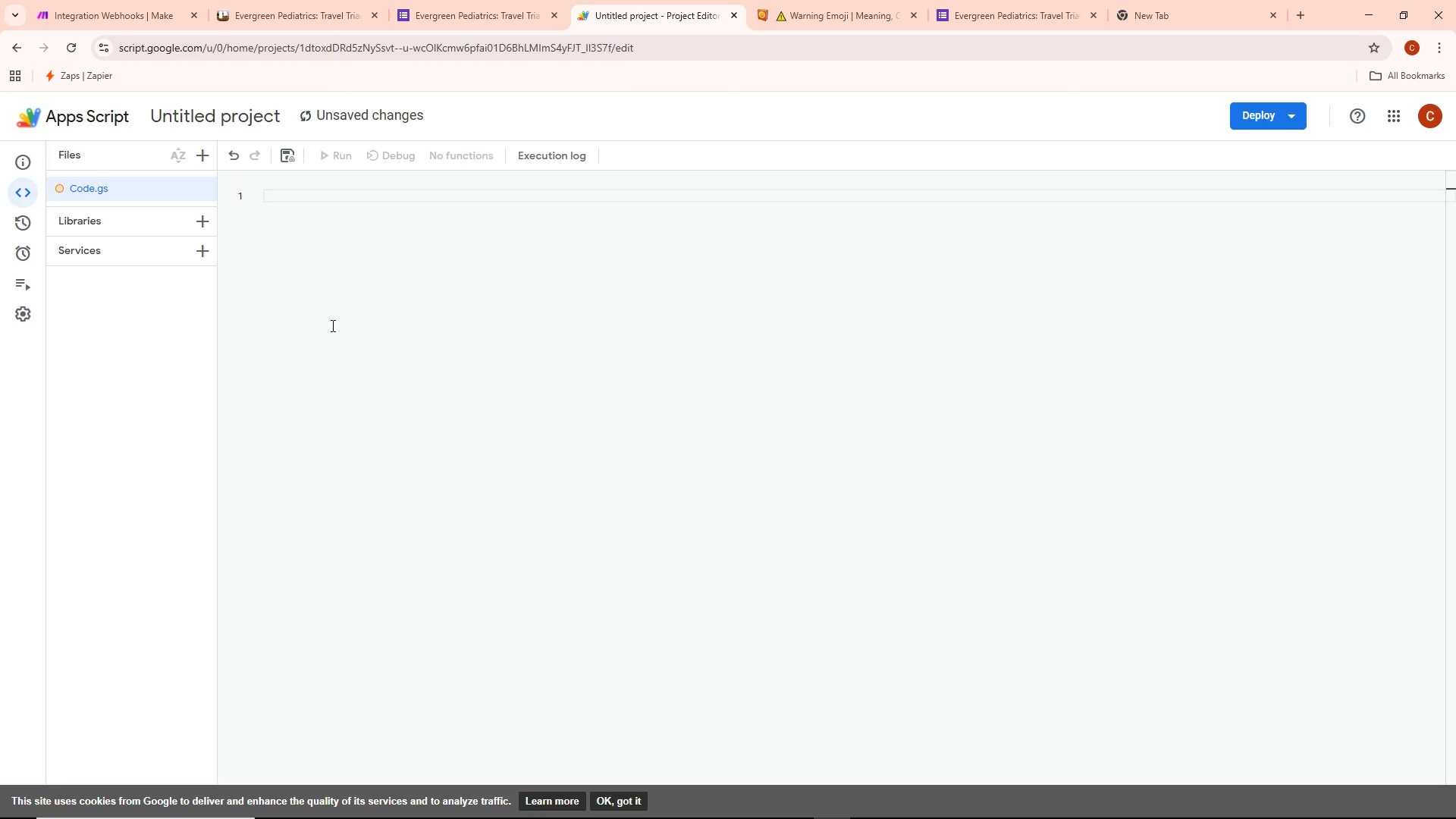 
key(Alt+Tab)